 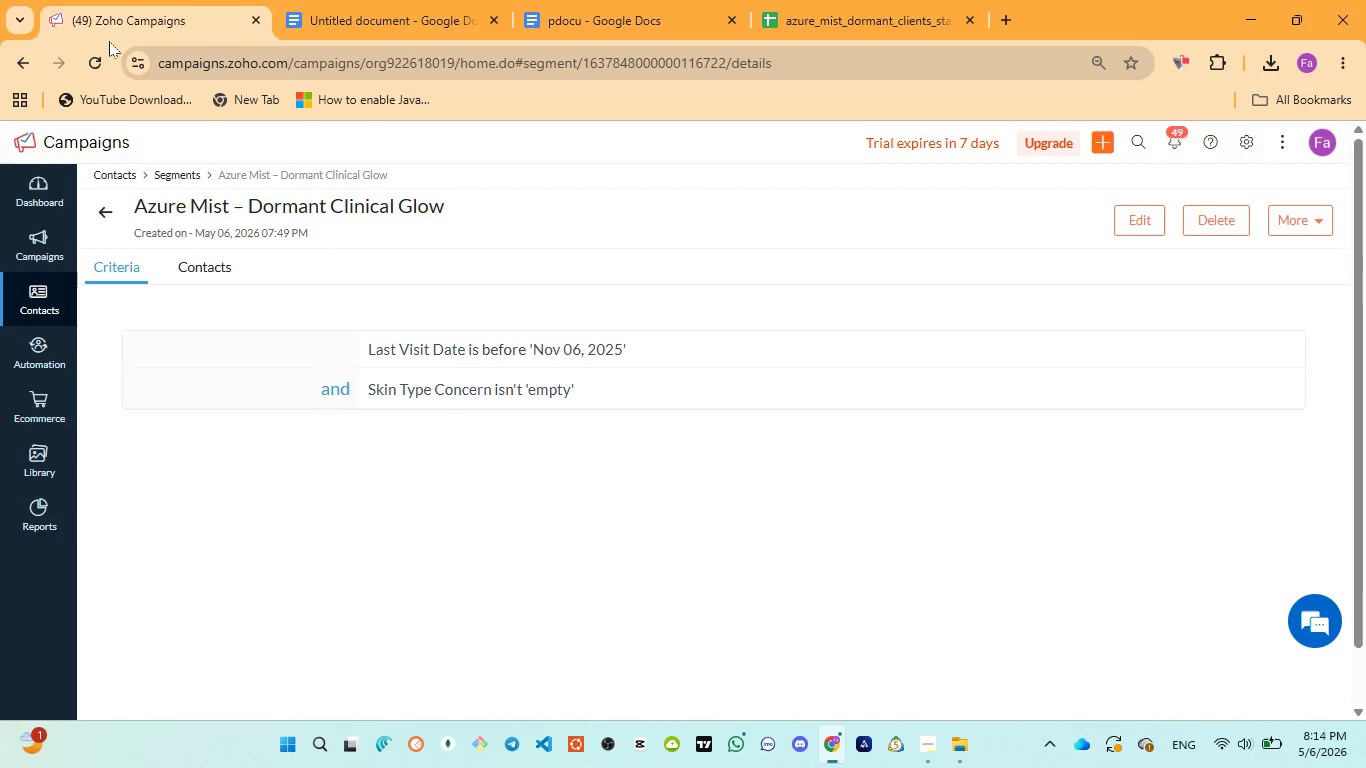 
mouse_move([346, 61])
 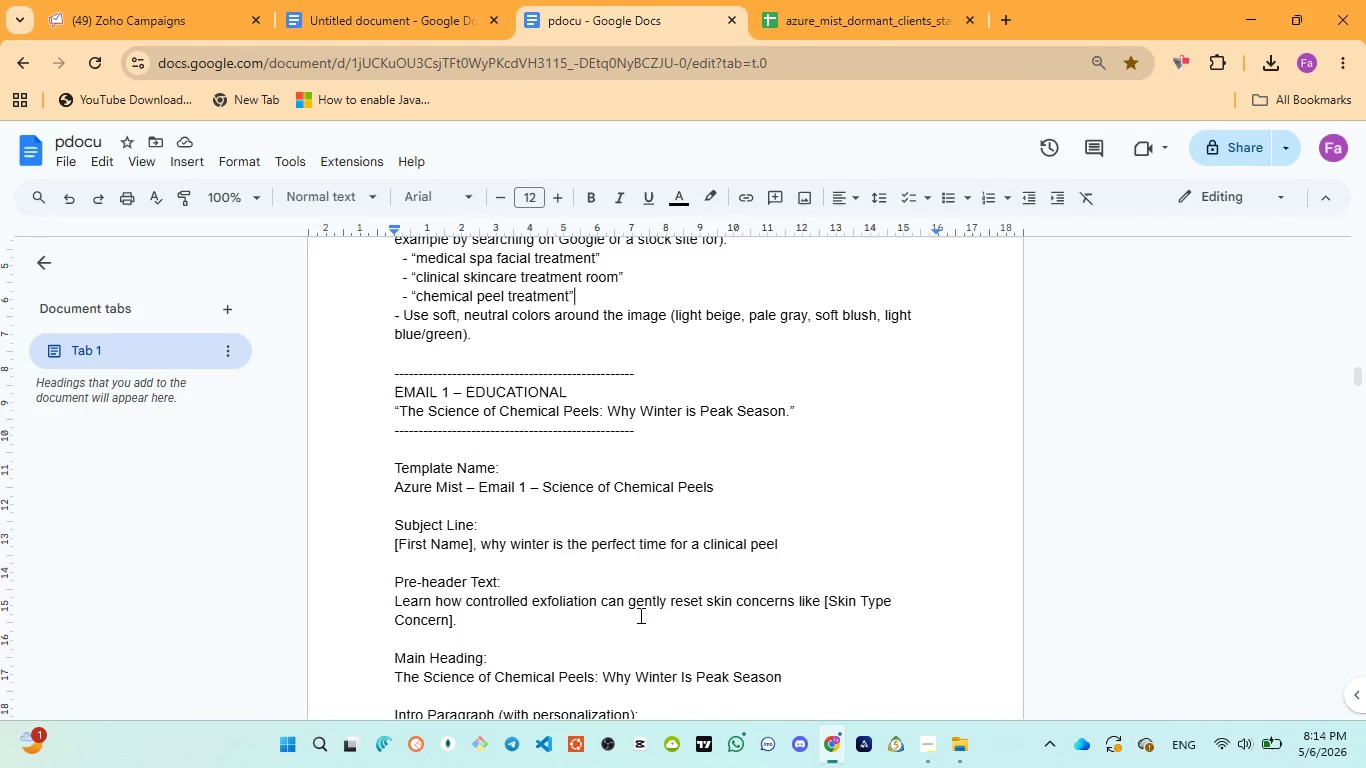 
wait(6.69)
 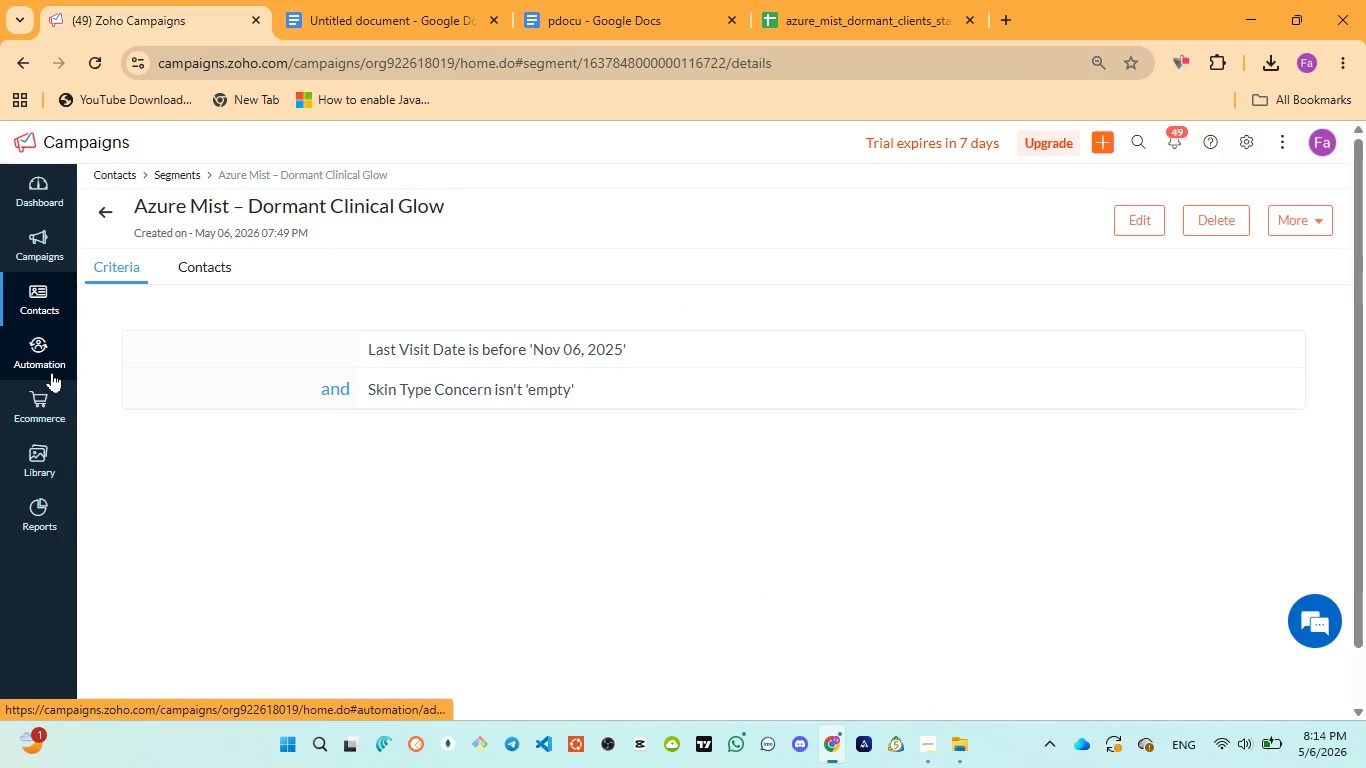 
left_click_drag(start_coordinate=[392, 490], to_coordinate=[722, 481])
 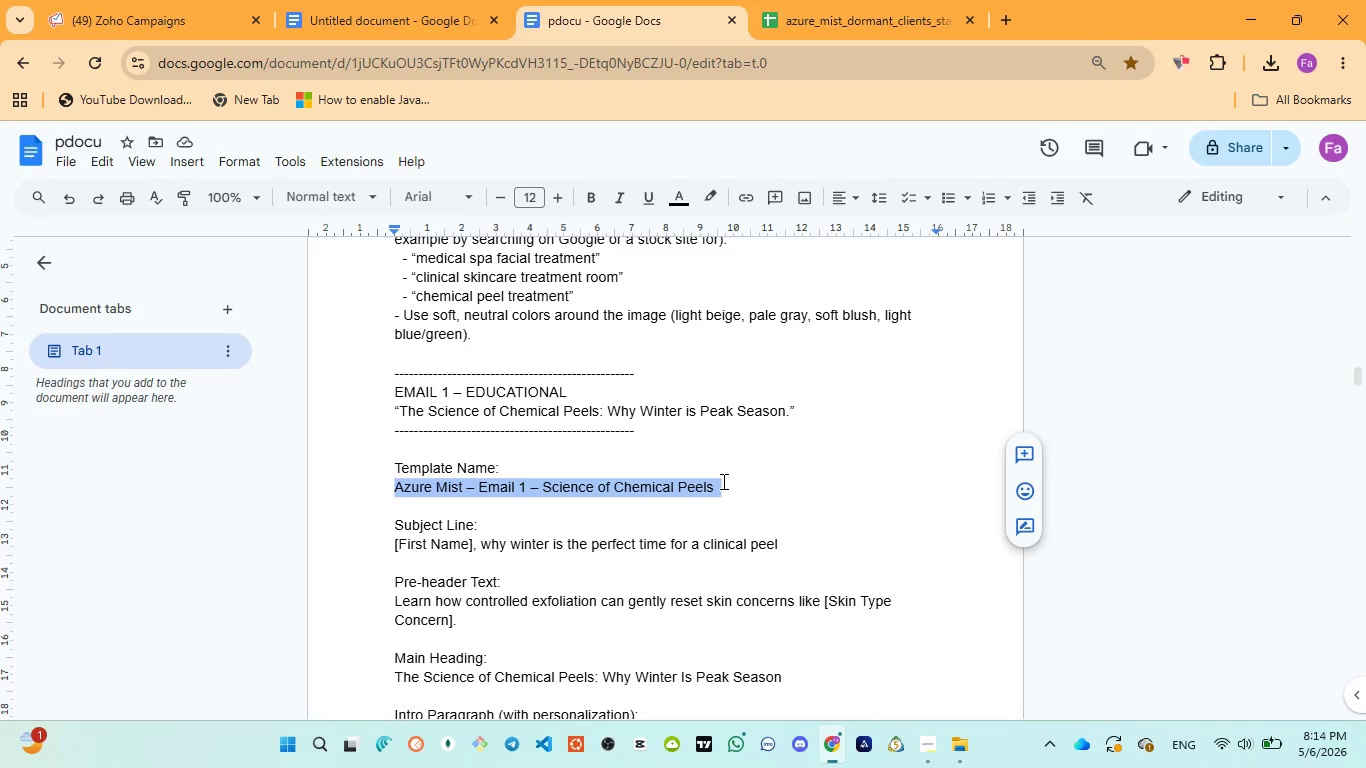 
key(Control+C)
 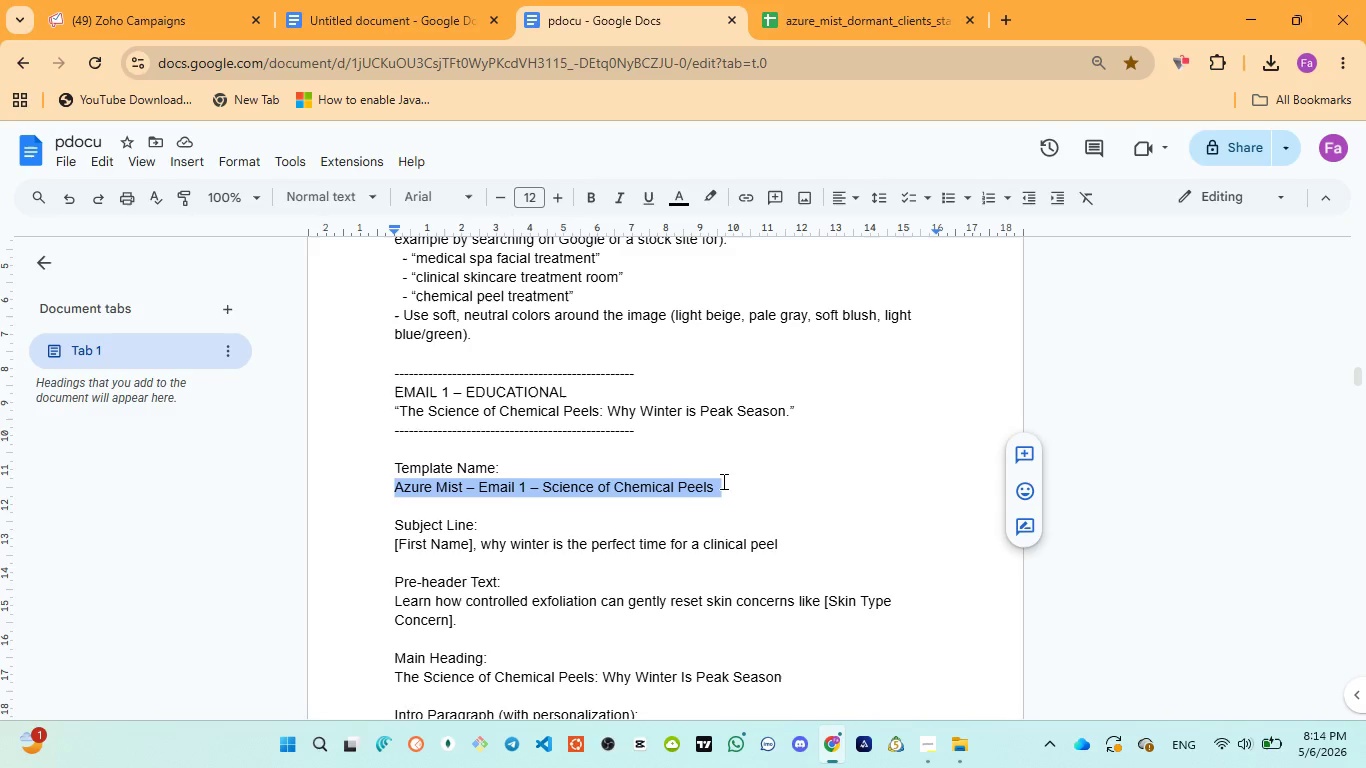 
key(Control+C)
 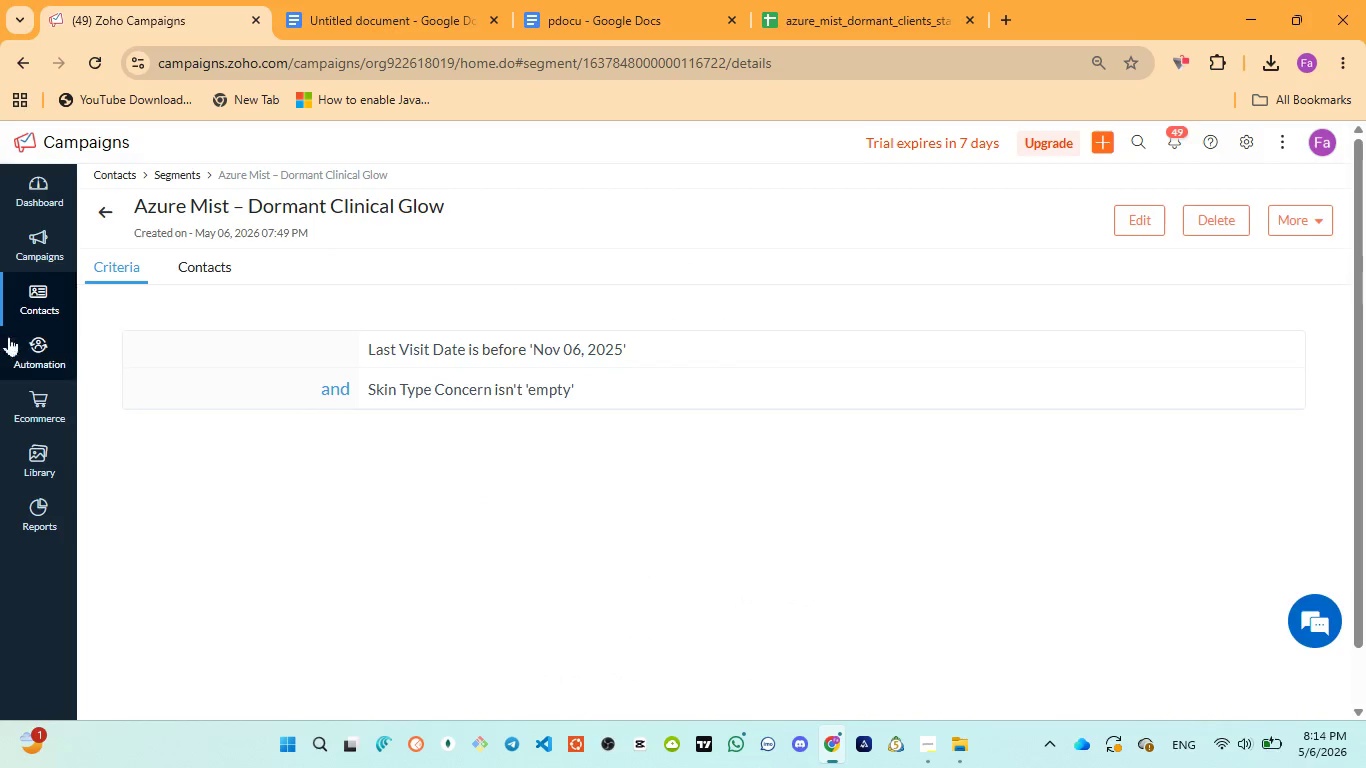 
left_click([48, 455])
 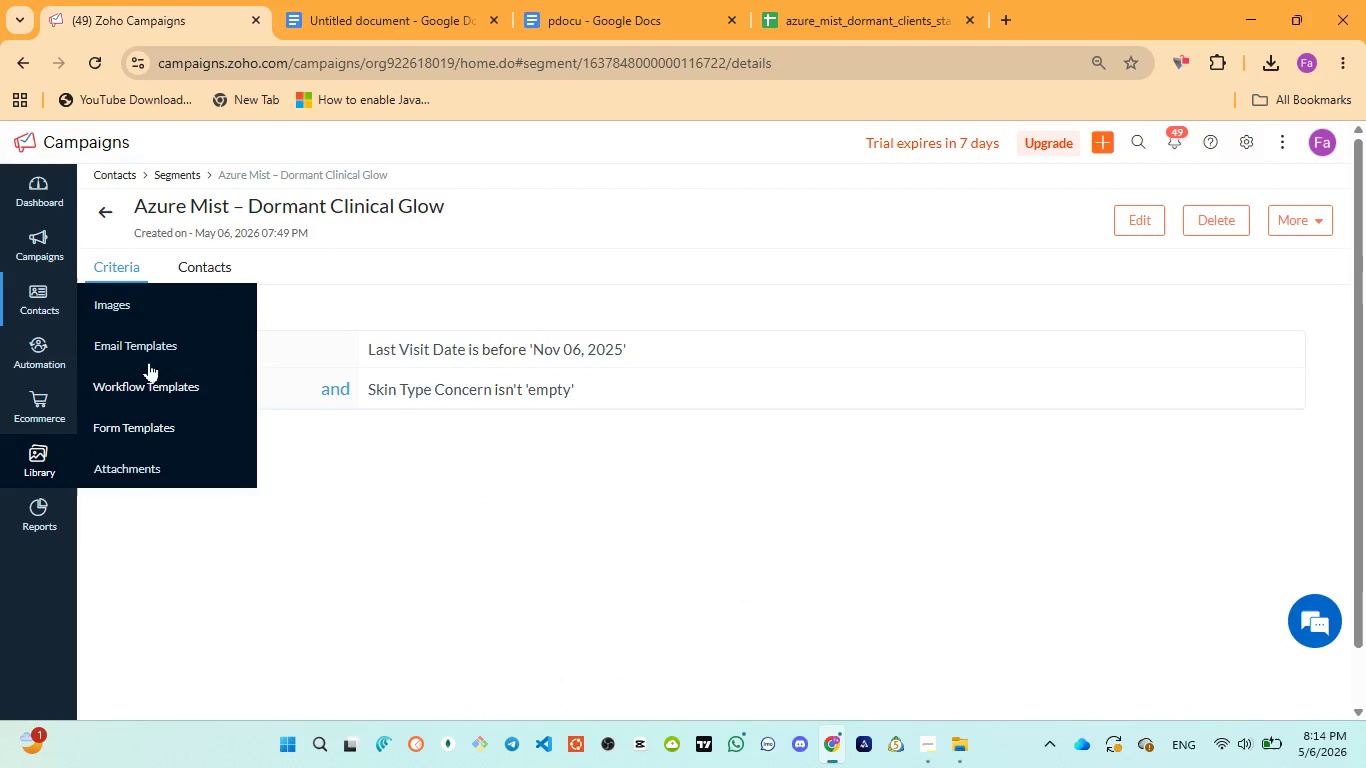 
left_click([154, 342])
 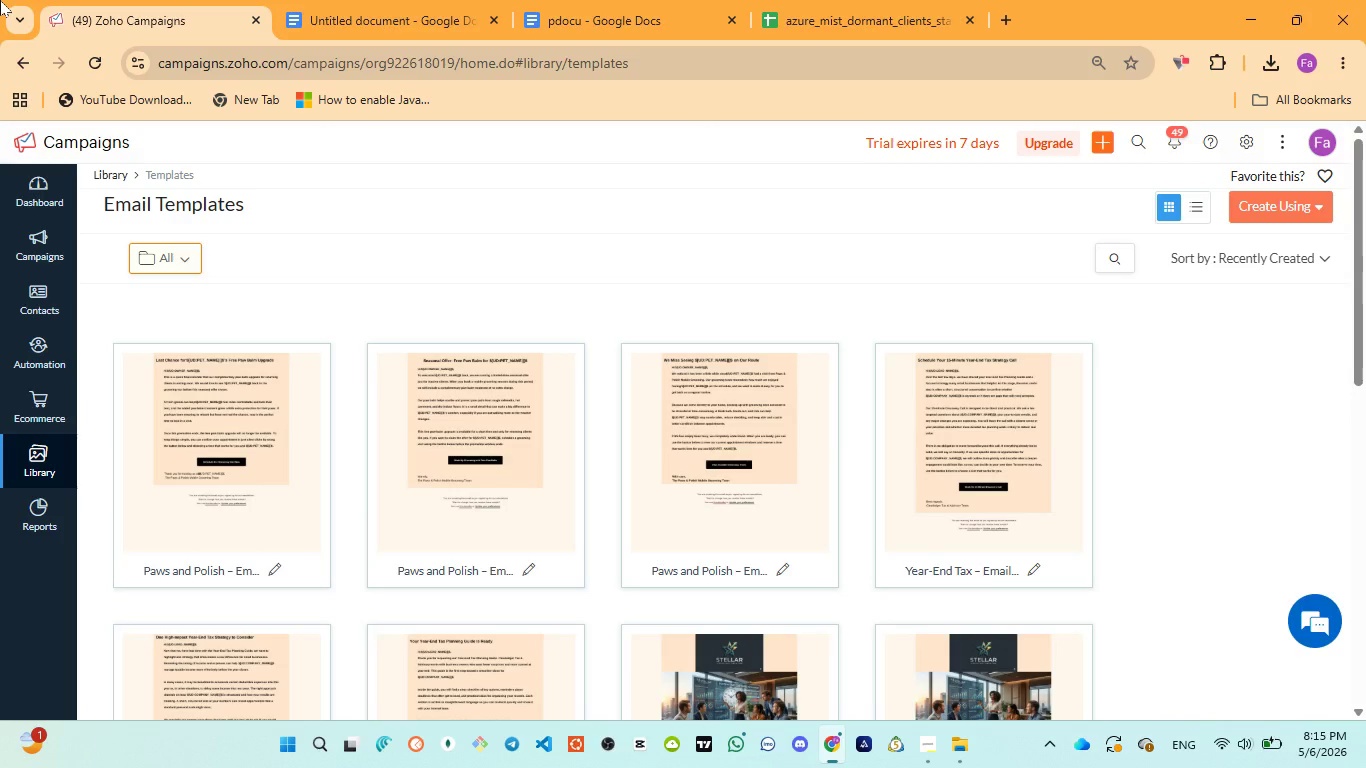 
wait(79.24)
 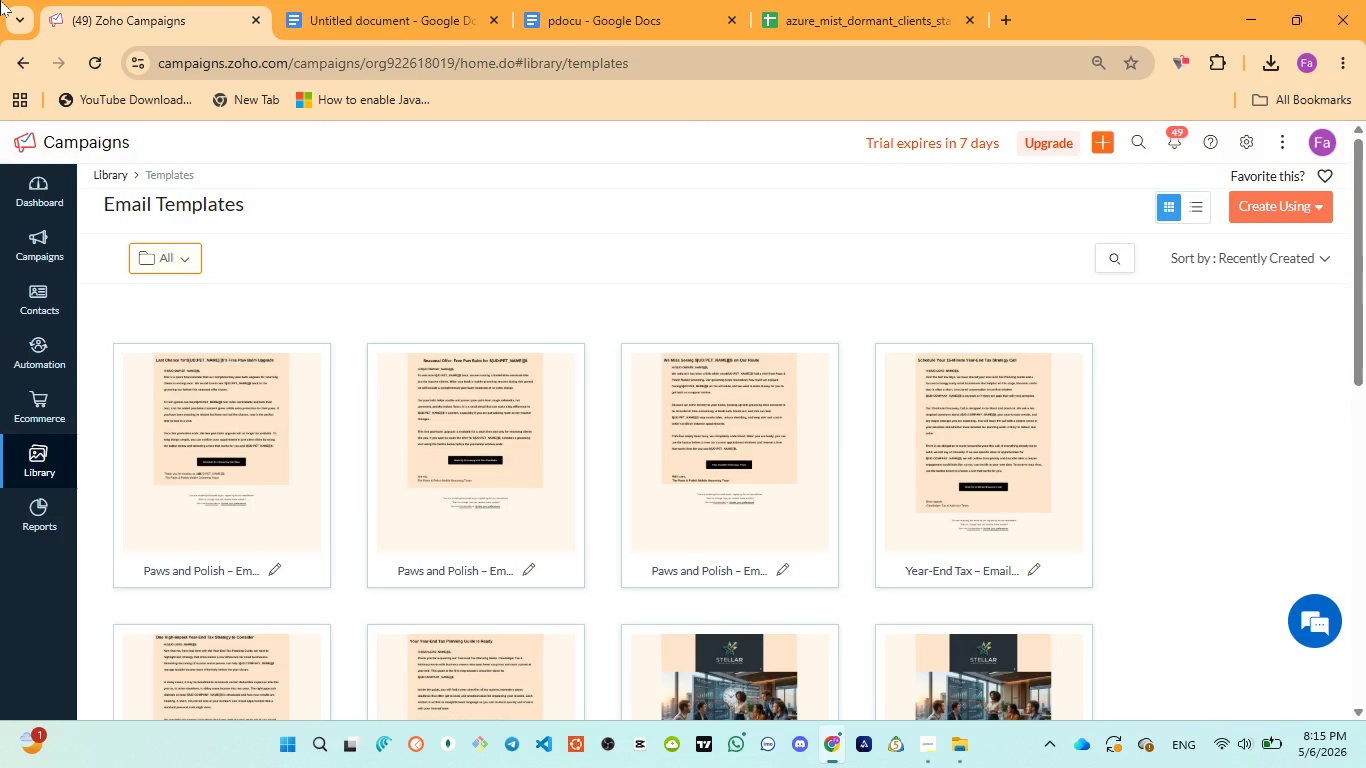 
mouse_move([301, -9])
 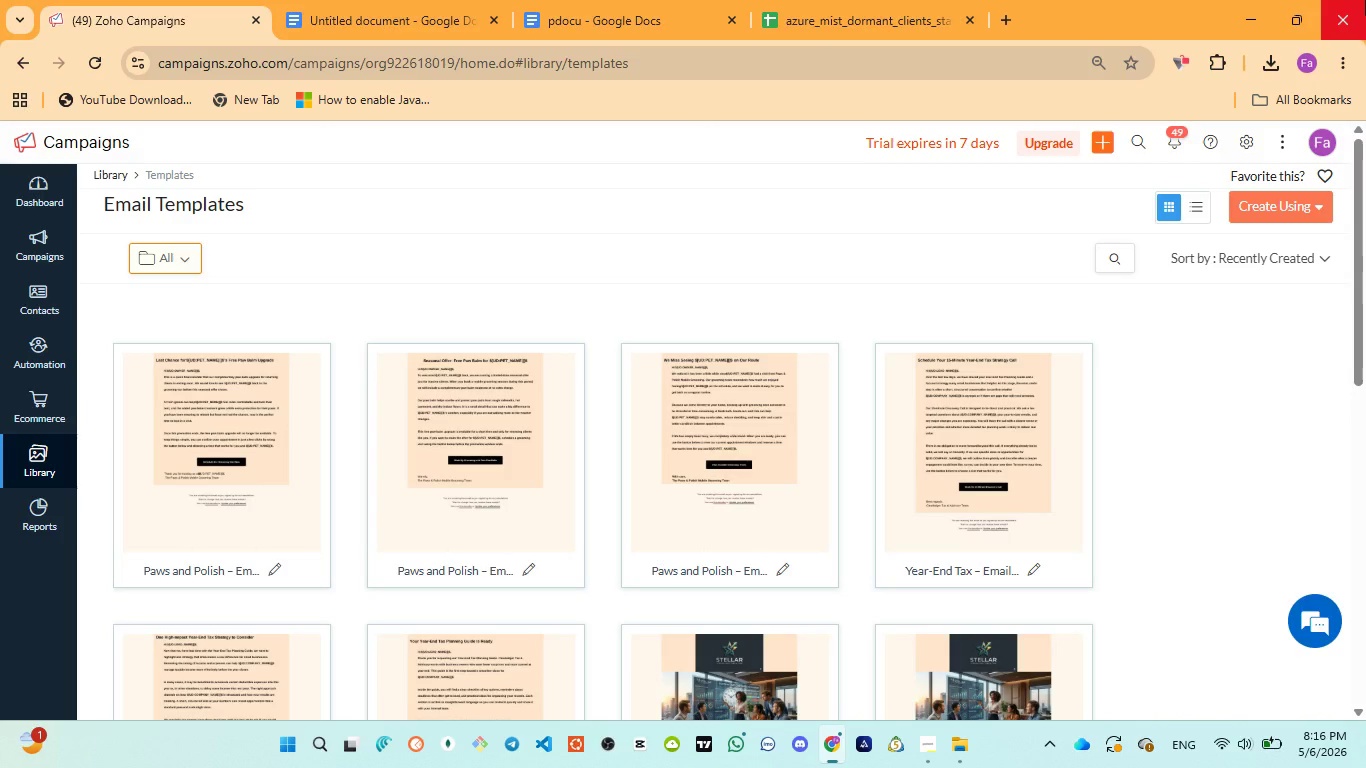 
wait(19.99)
 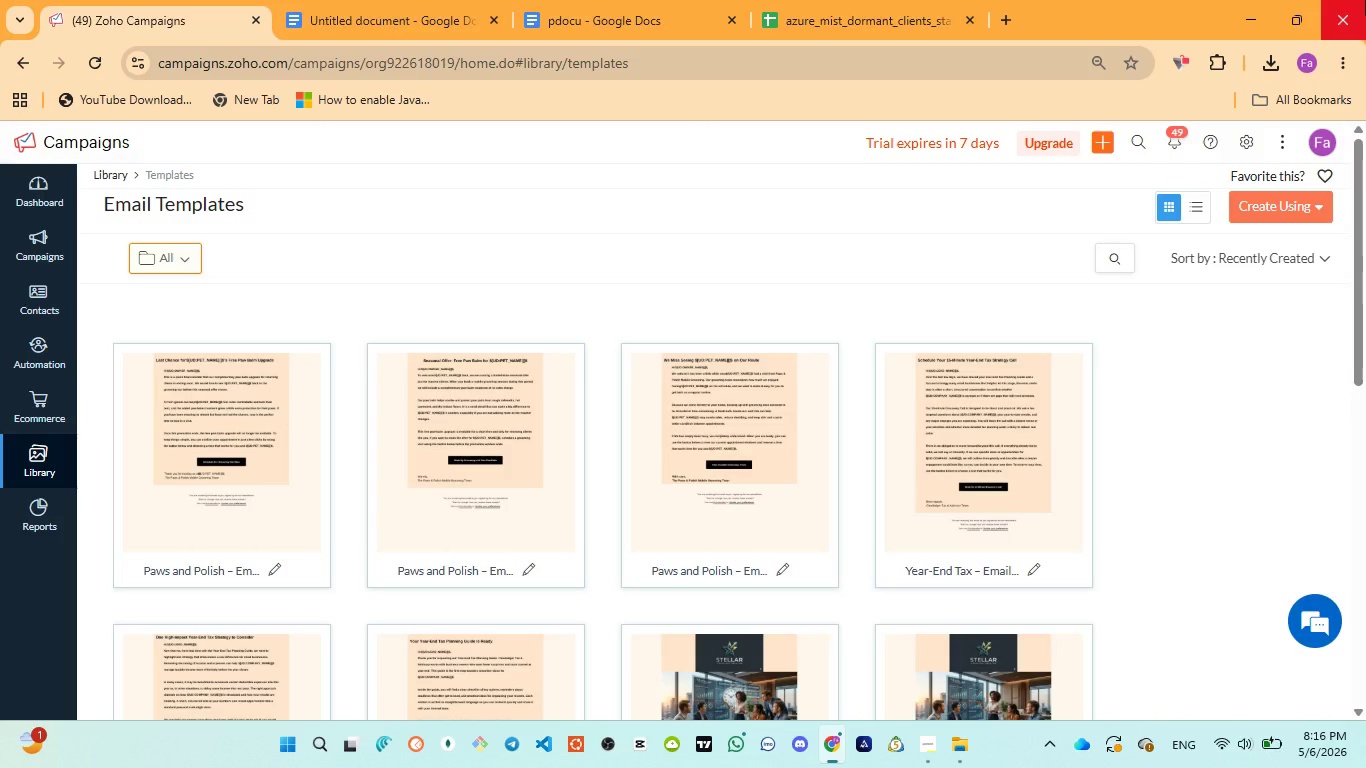 
mouse_move([1266, 770])
 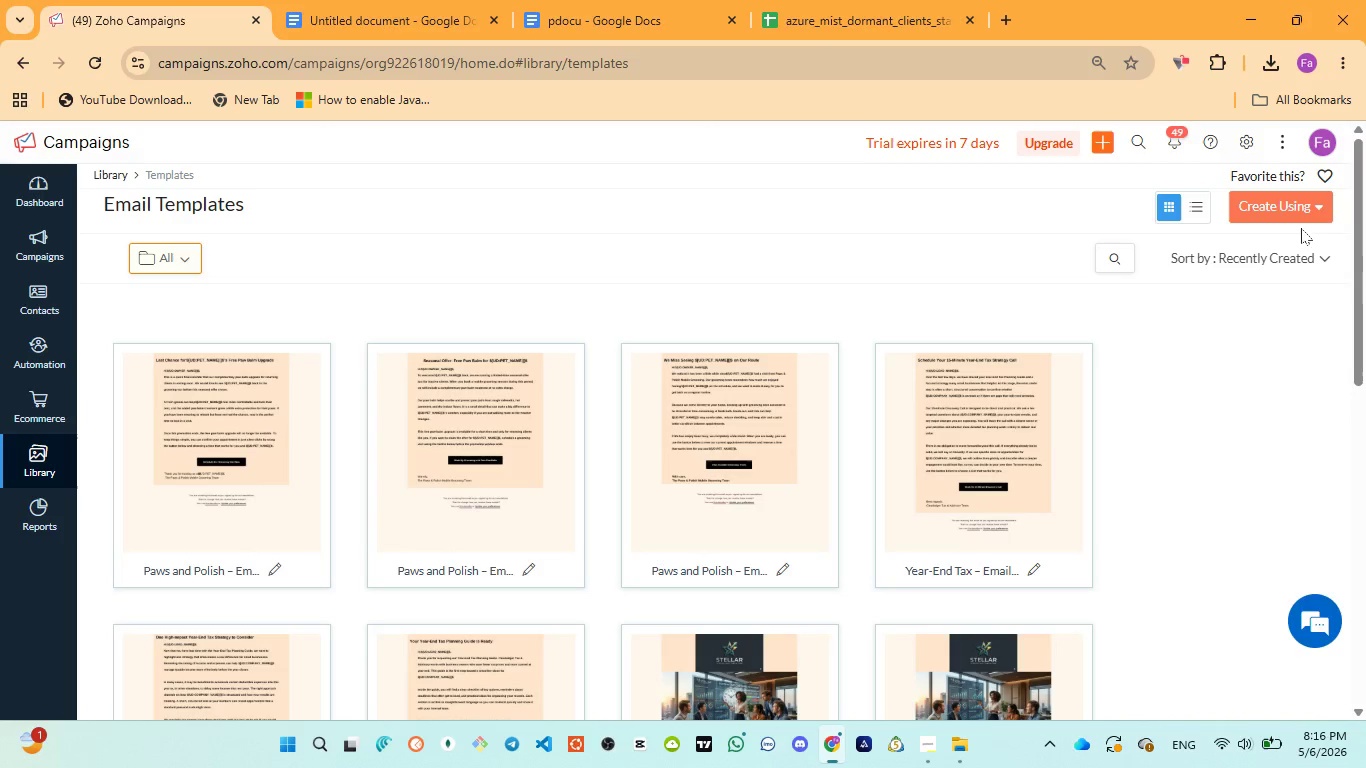 
left_click([1284, 210])
 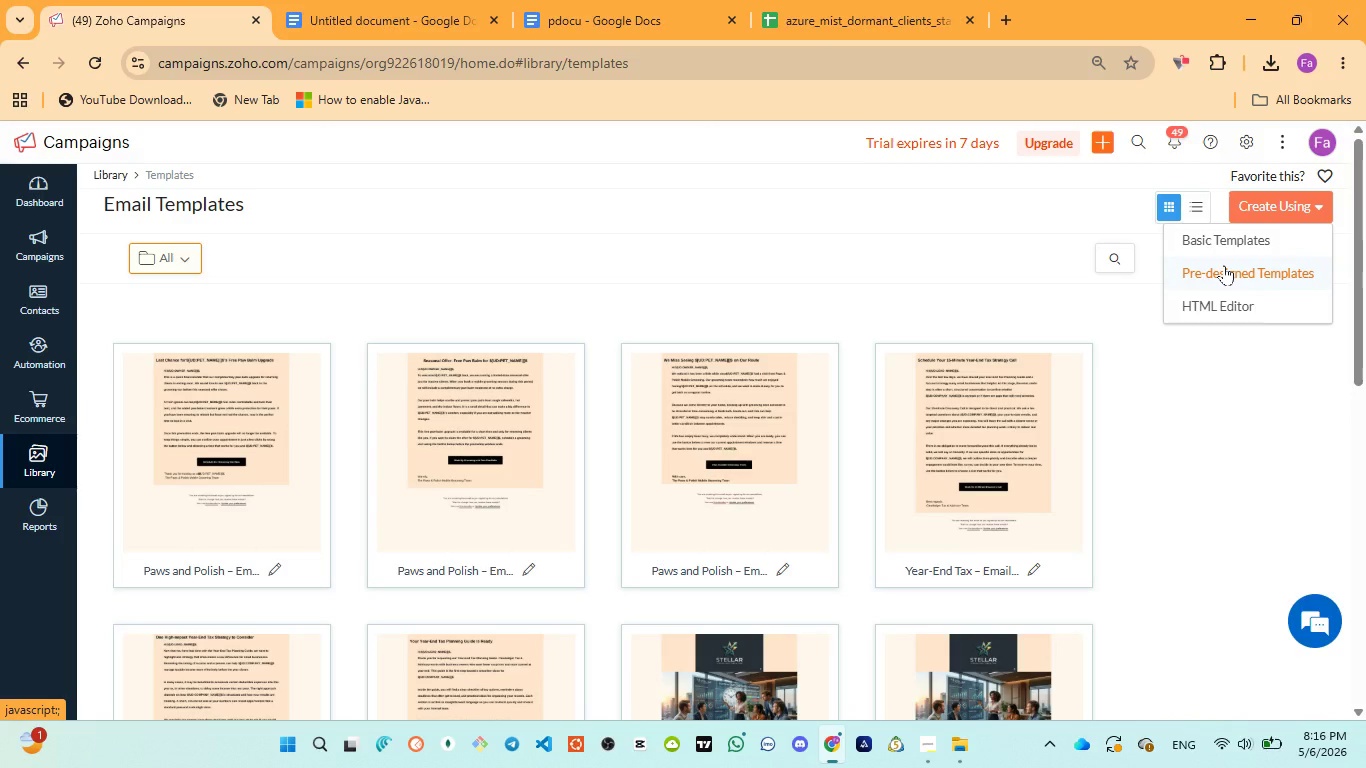 
left_click([1224, 265])
 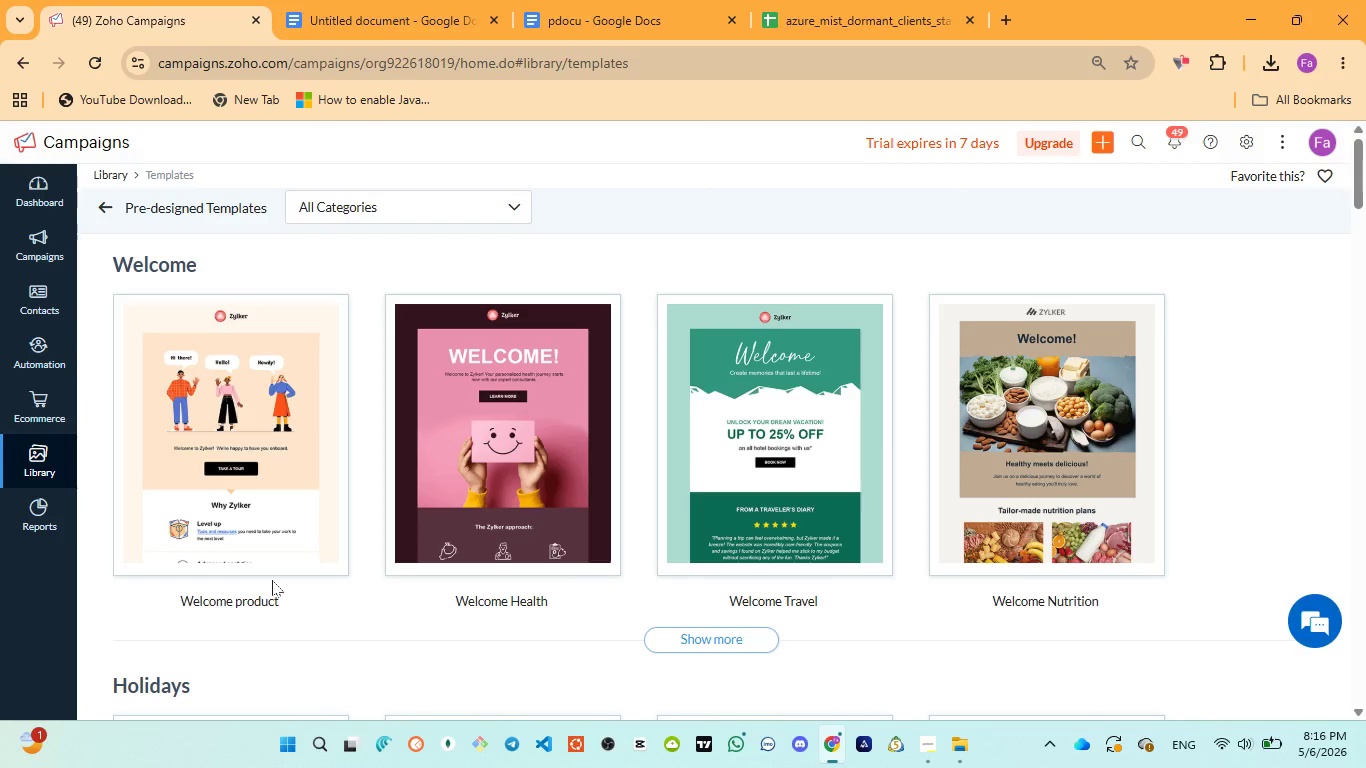 
wait(12.06)
 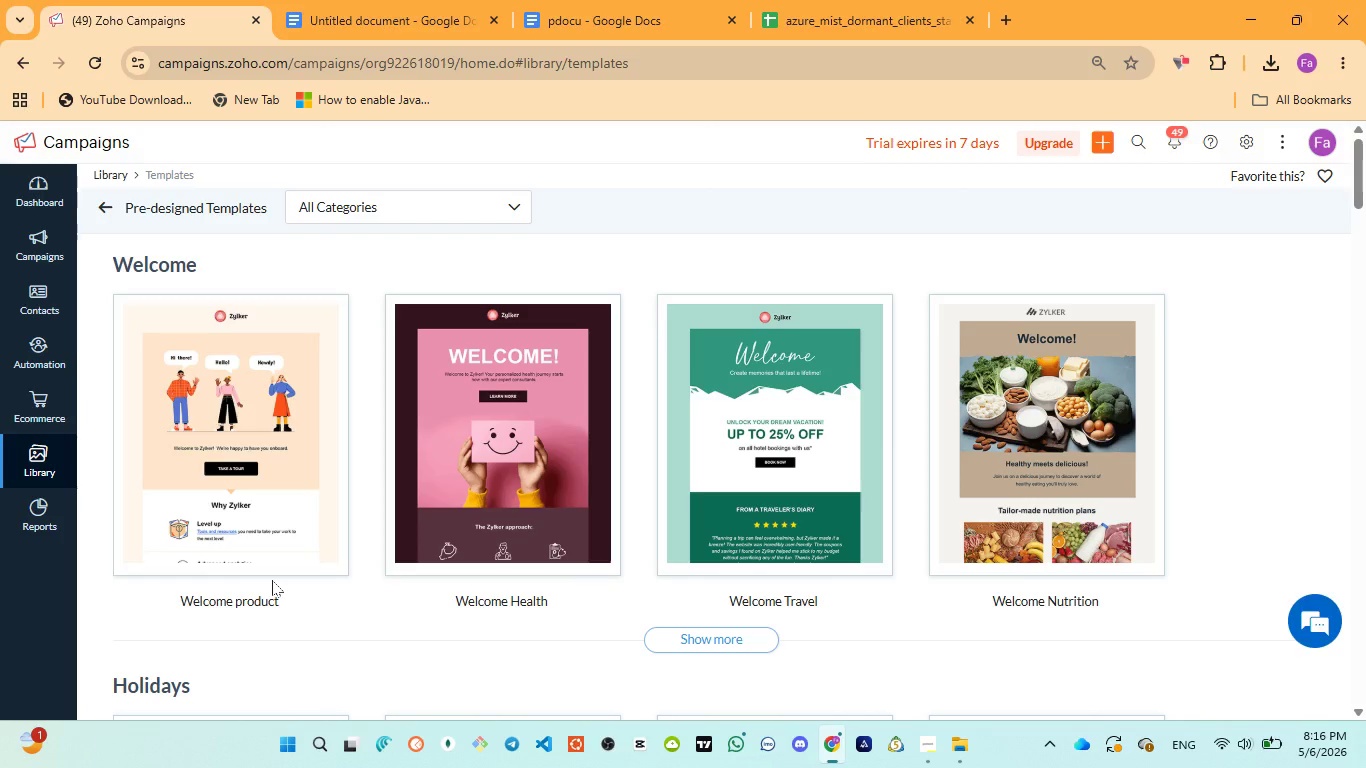 
left_click([248, 519])
 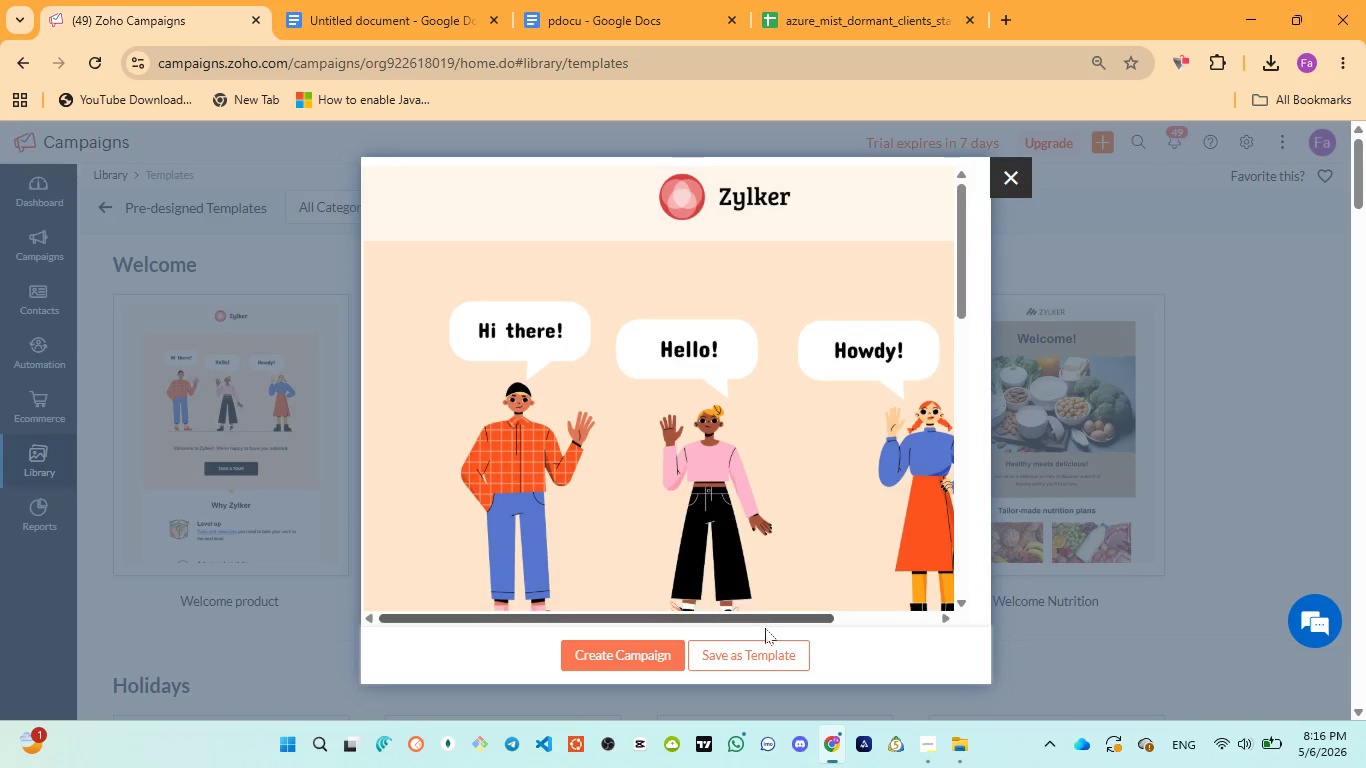 
left_click([765, 647])
 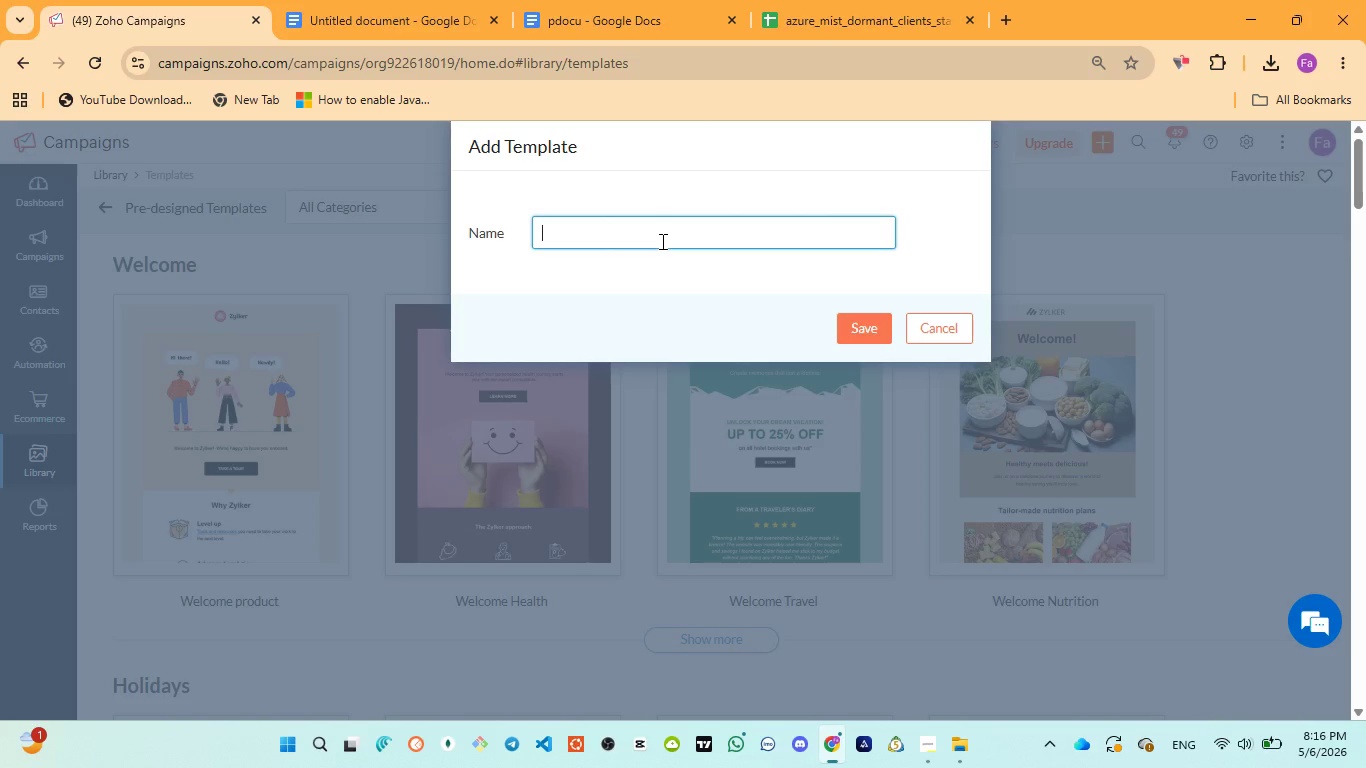 
key(Control+V)
 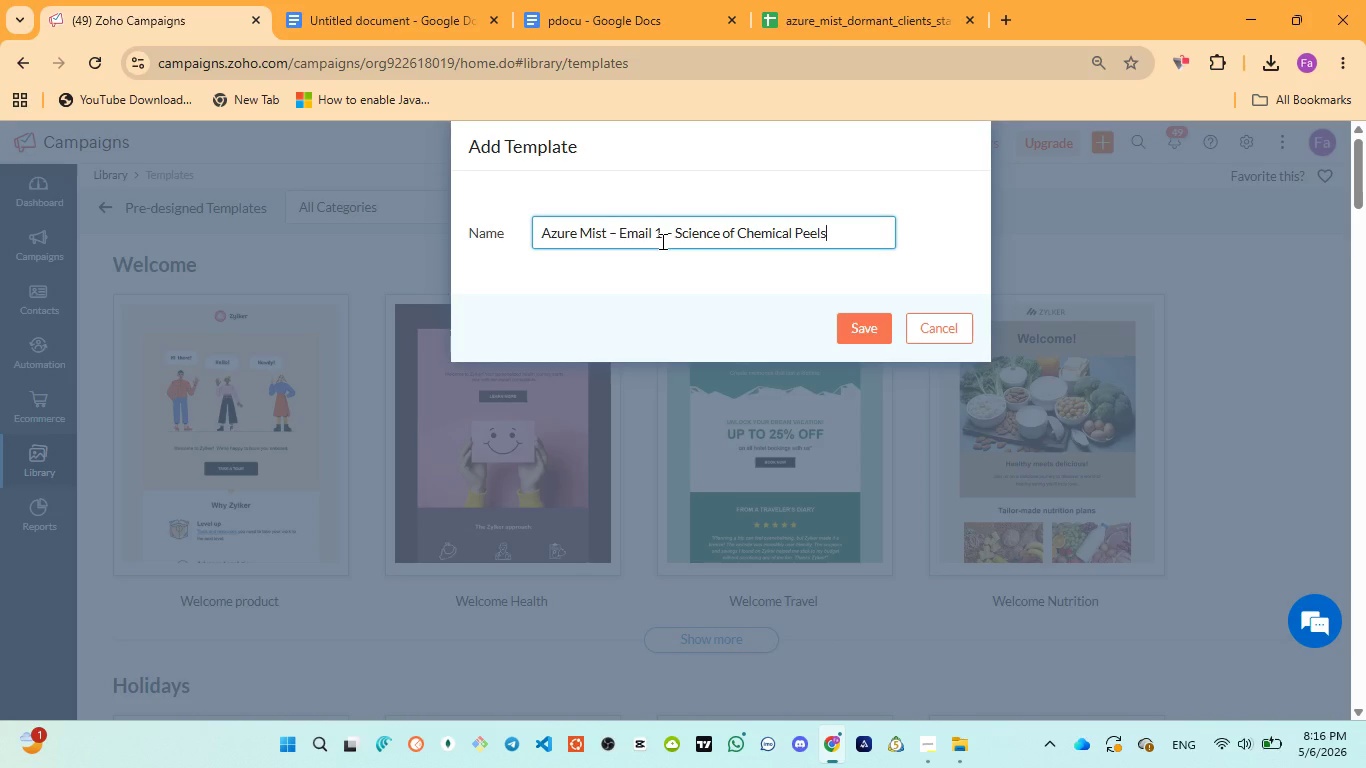 
wait(8.41)
 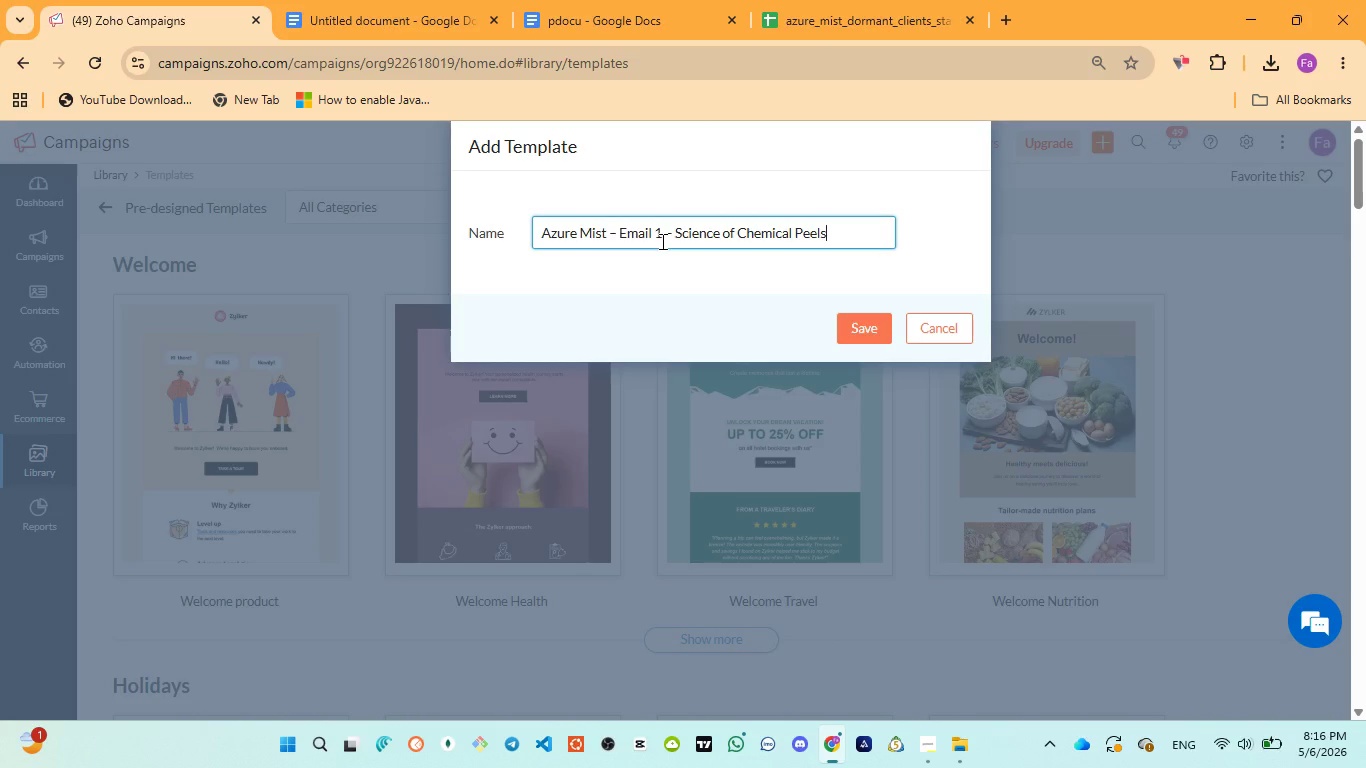 
left_click([615, 15])
 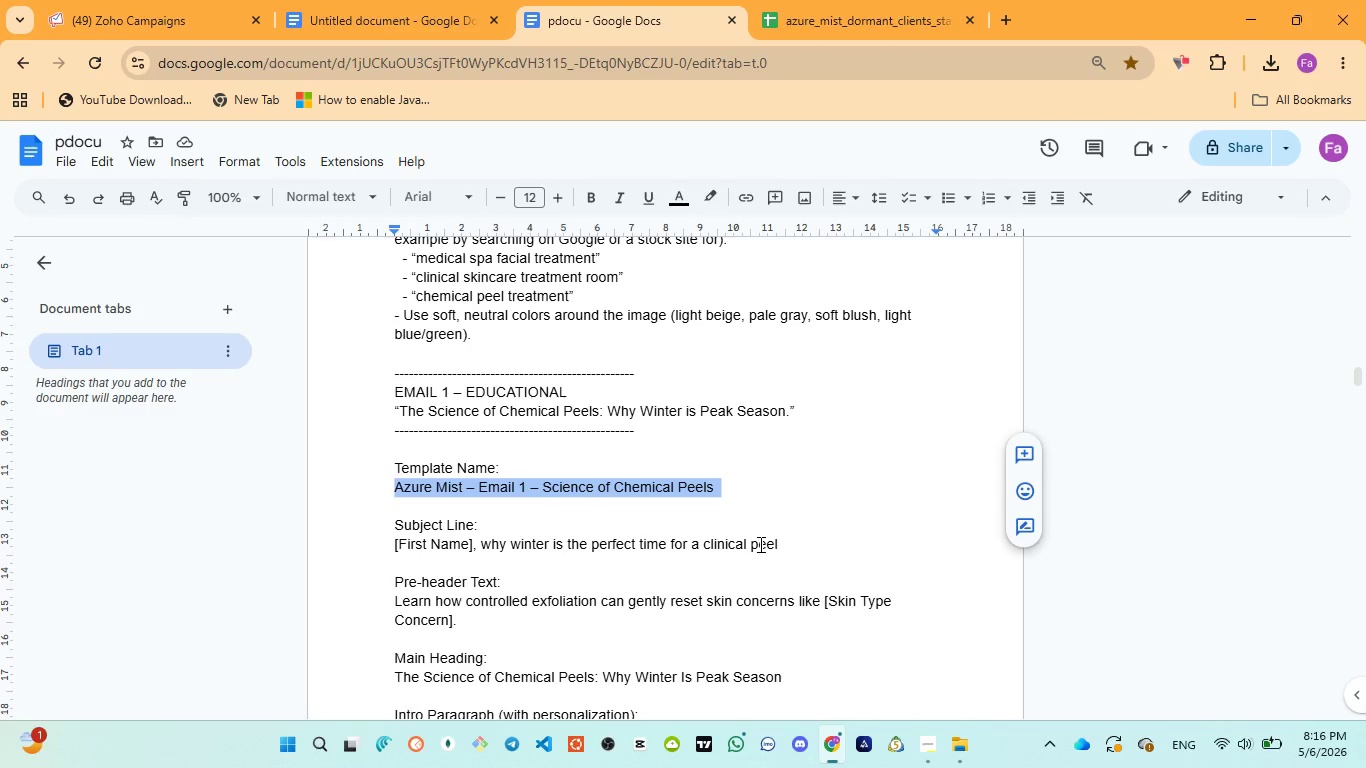 
hold_key(key=Unknown, duration=0.34)
 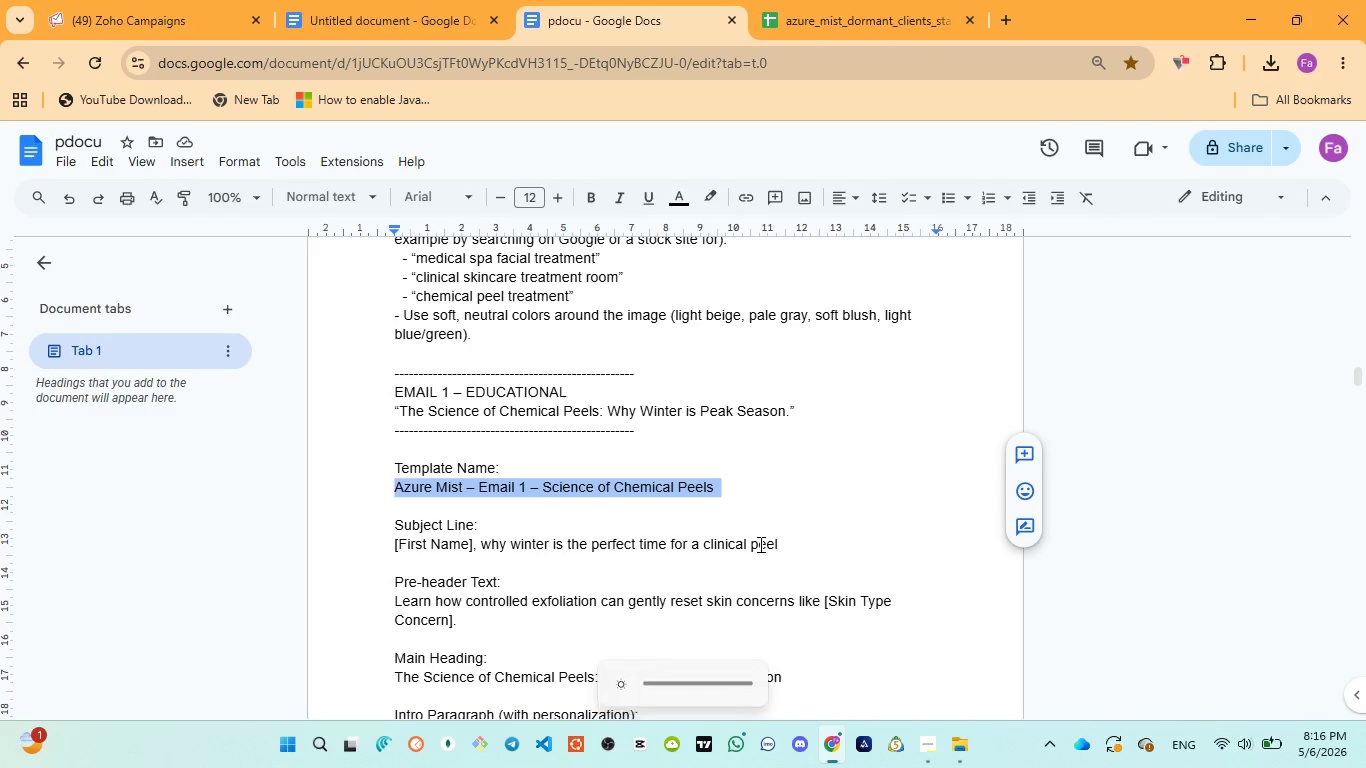 
key(Unknown)
 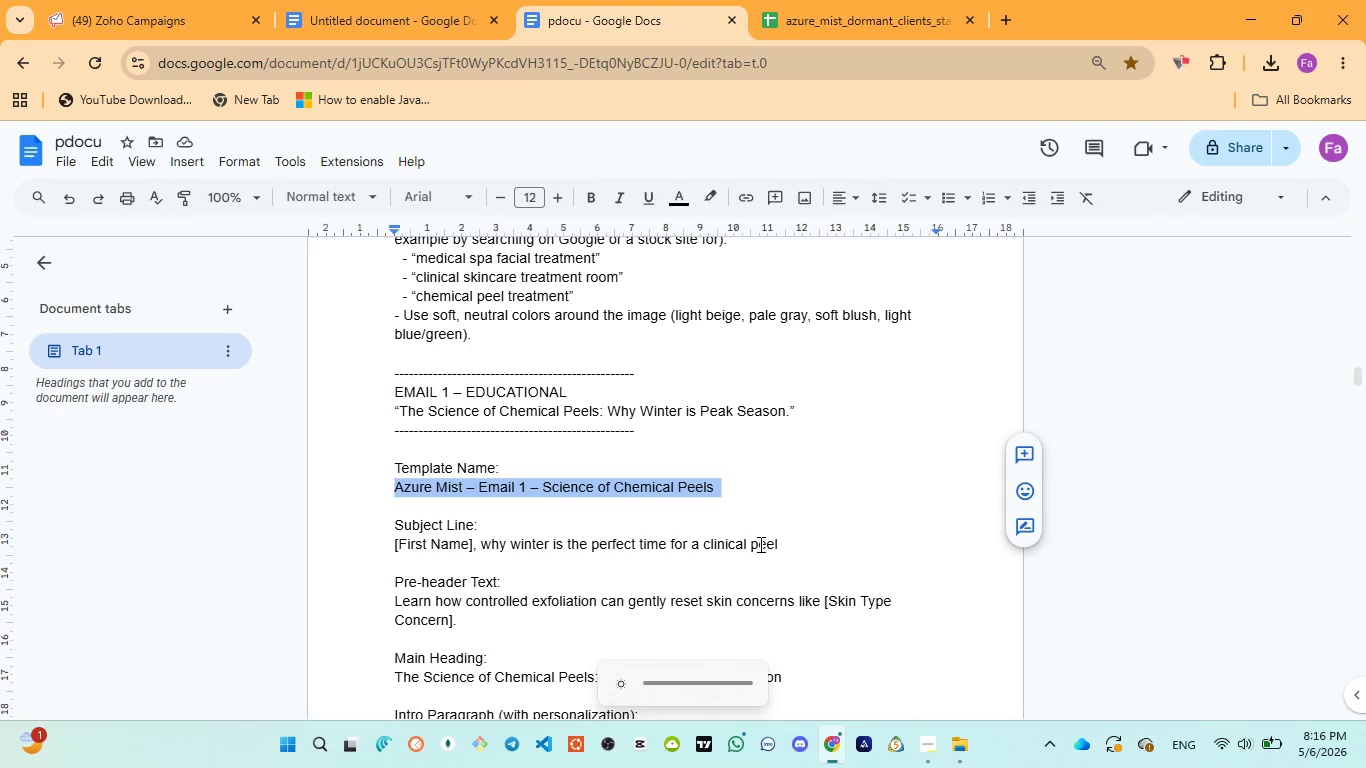 
key(Unknown)
 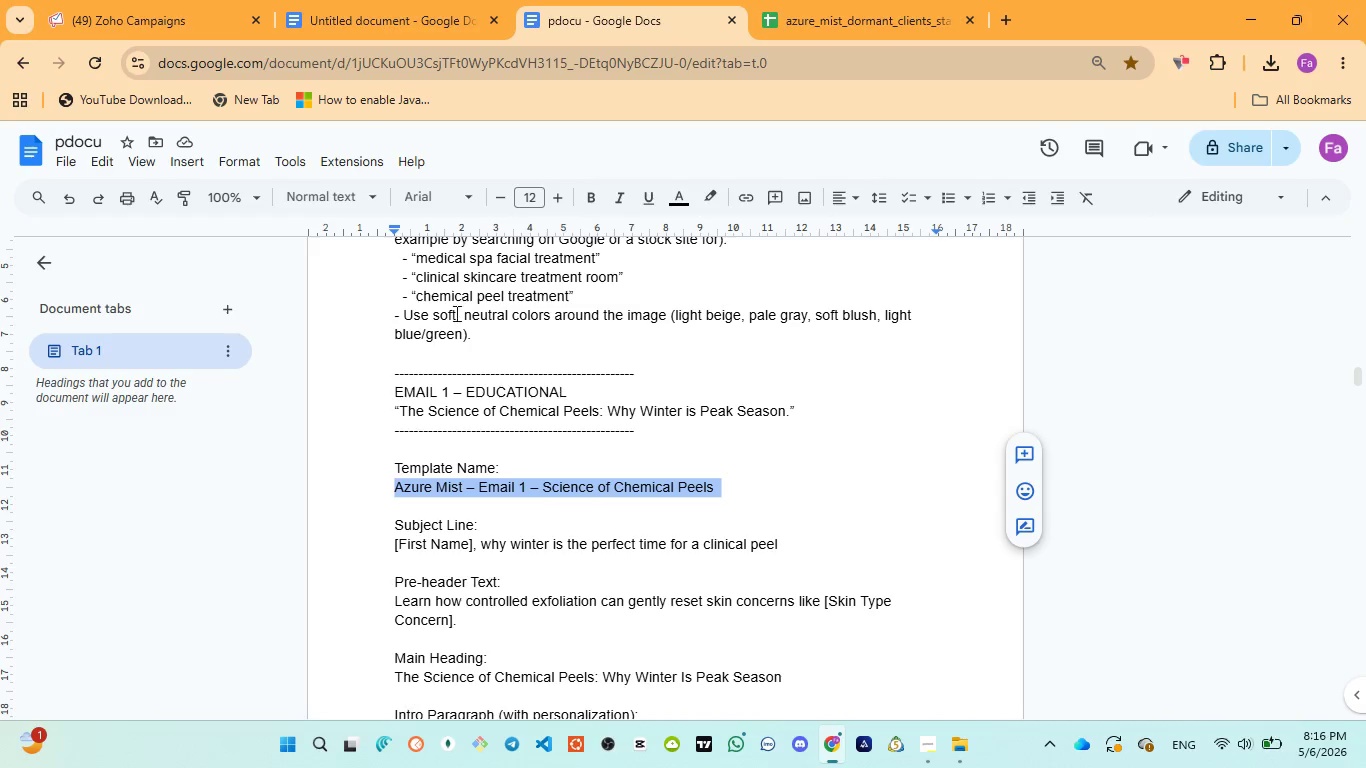 
left_click([109, 21])
 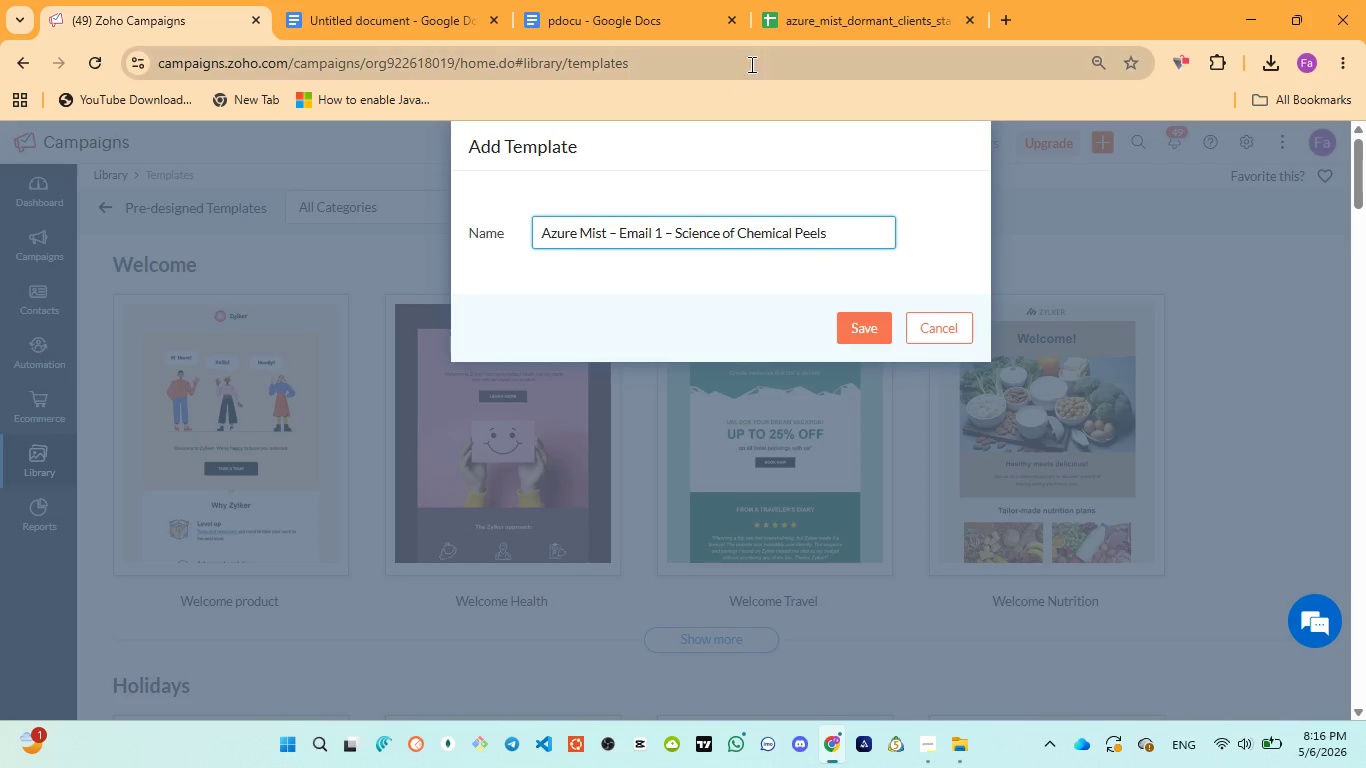 
left_click([610, 12])
 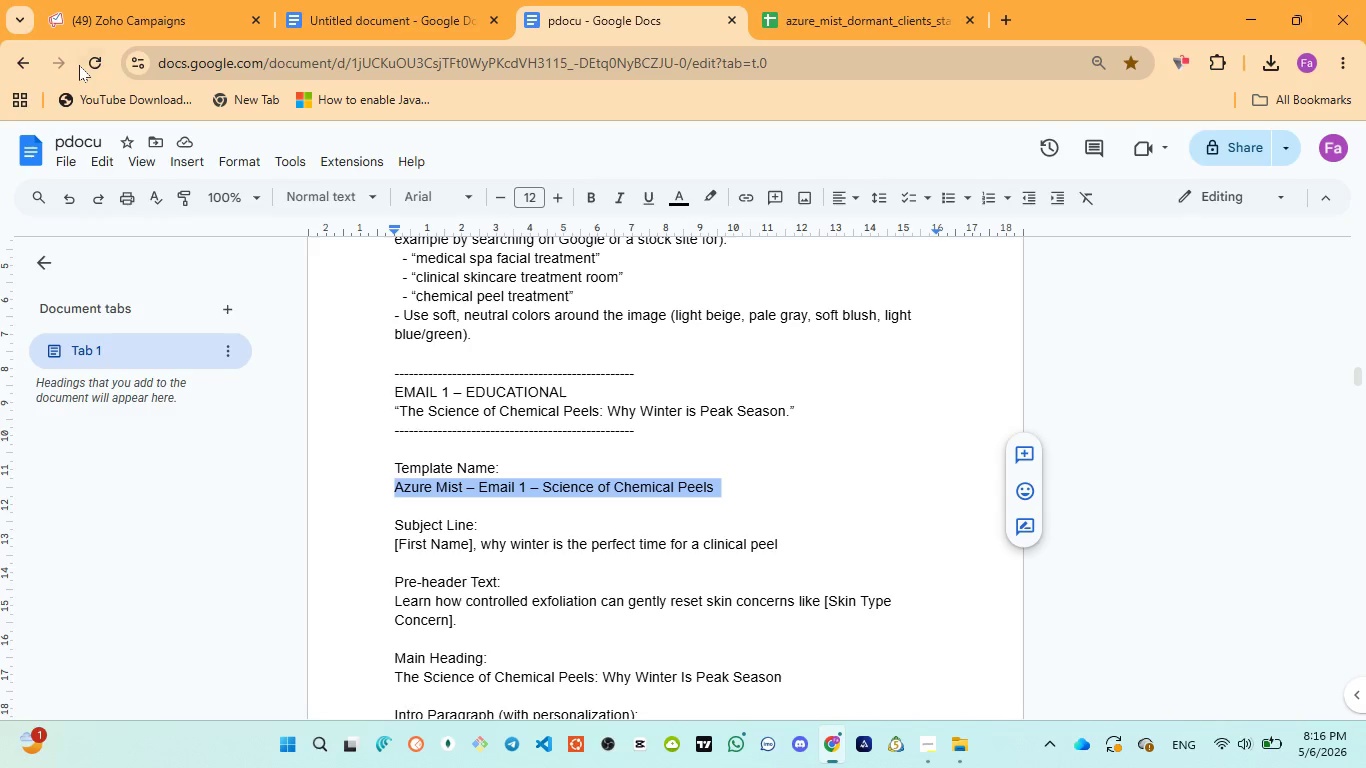 
left_click([94, 14])
 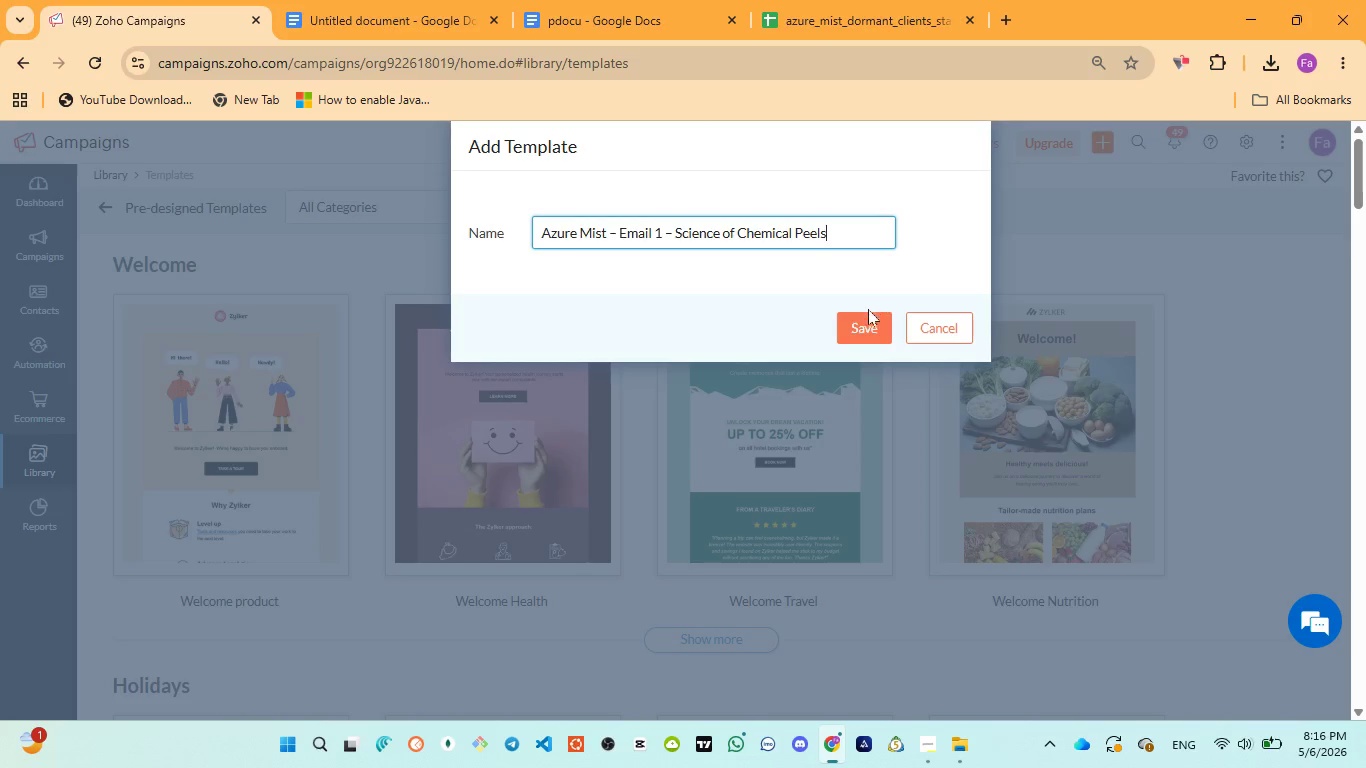 
left_click([865, 317])
 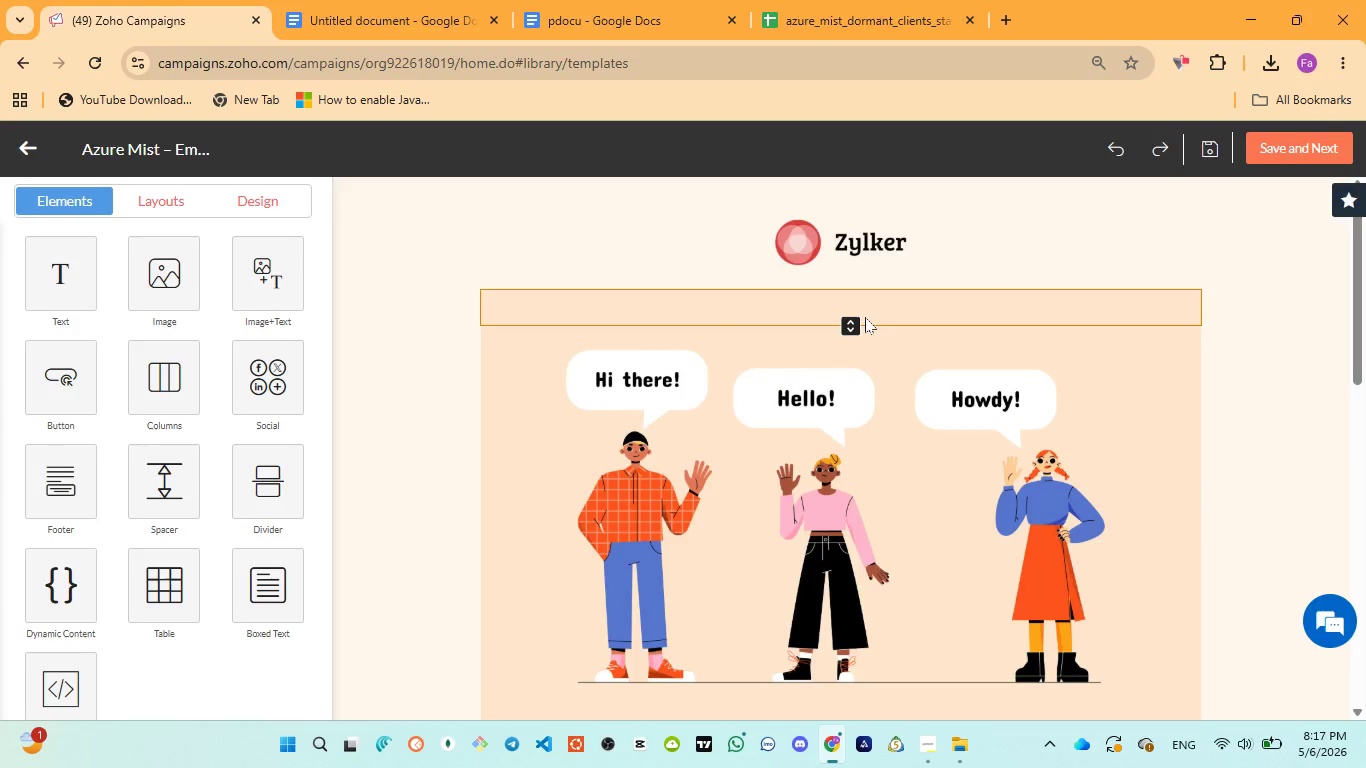 
wait(18.12)
 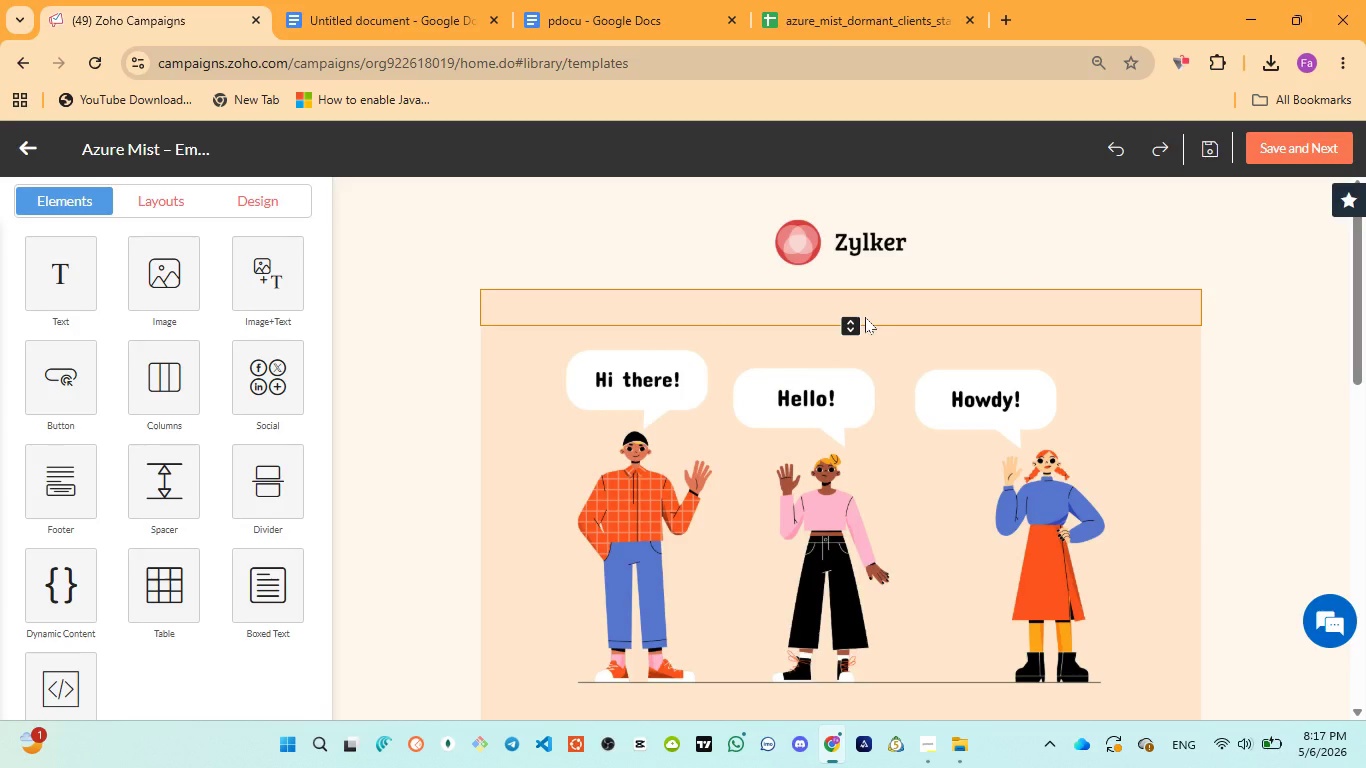 
left_click([944, 262])
 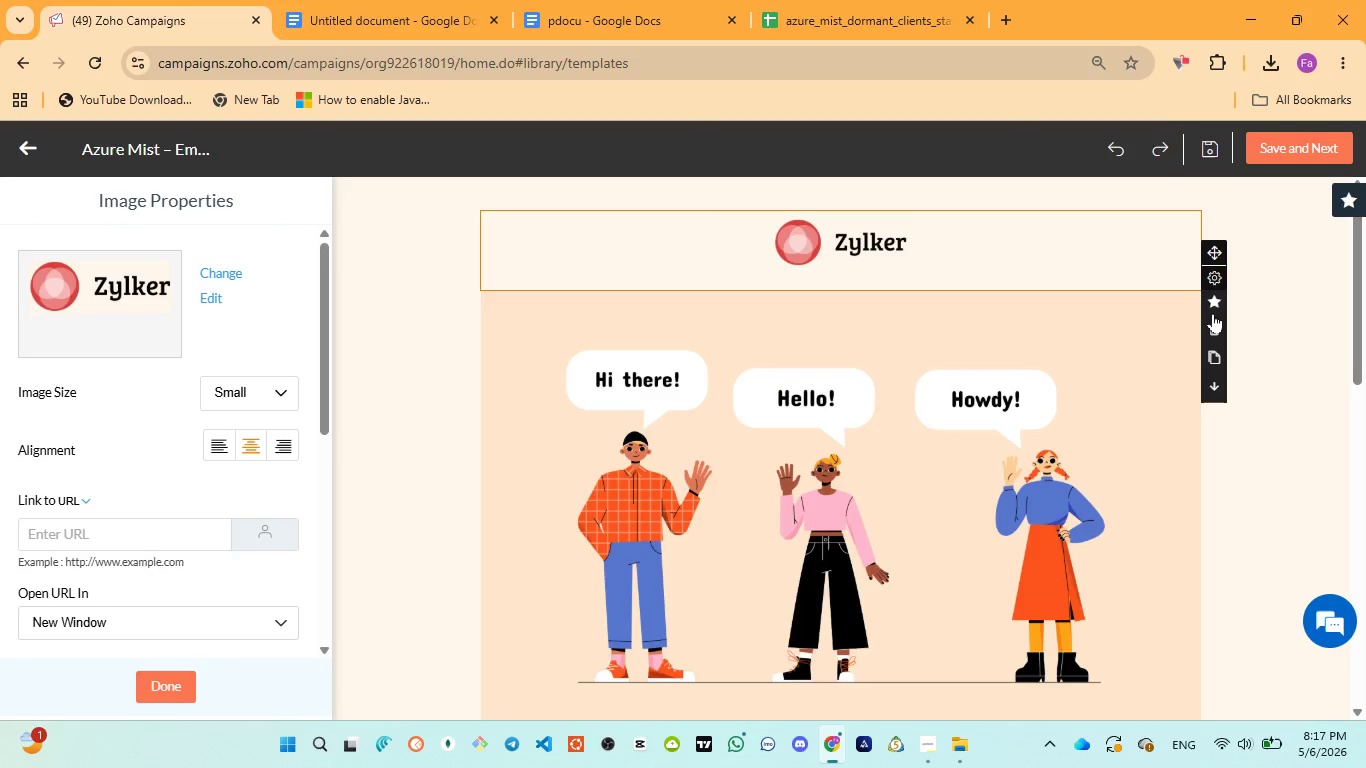 
left_click([1212, 319])
 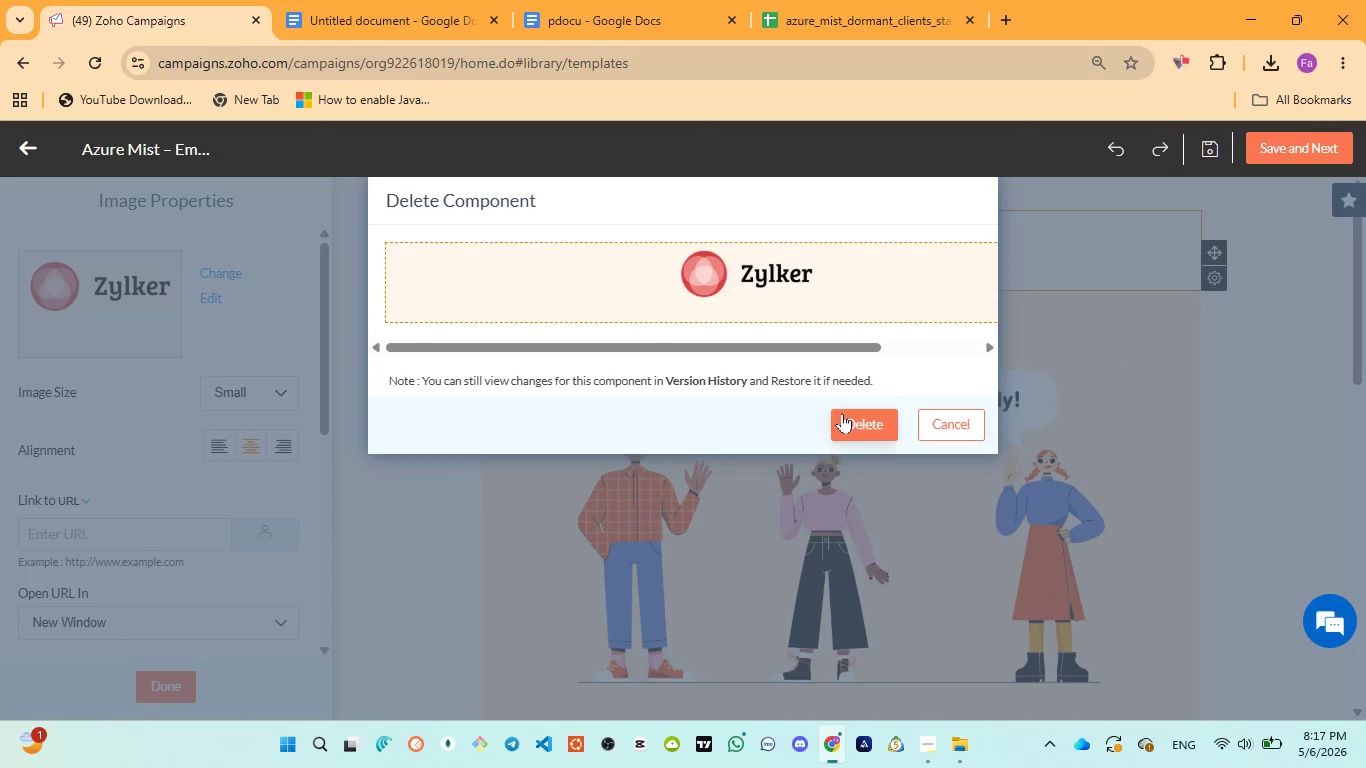 
left_click([863, 424])
 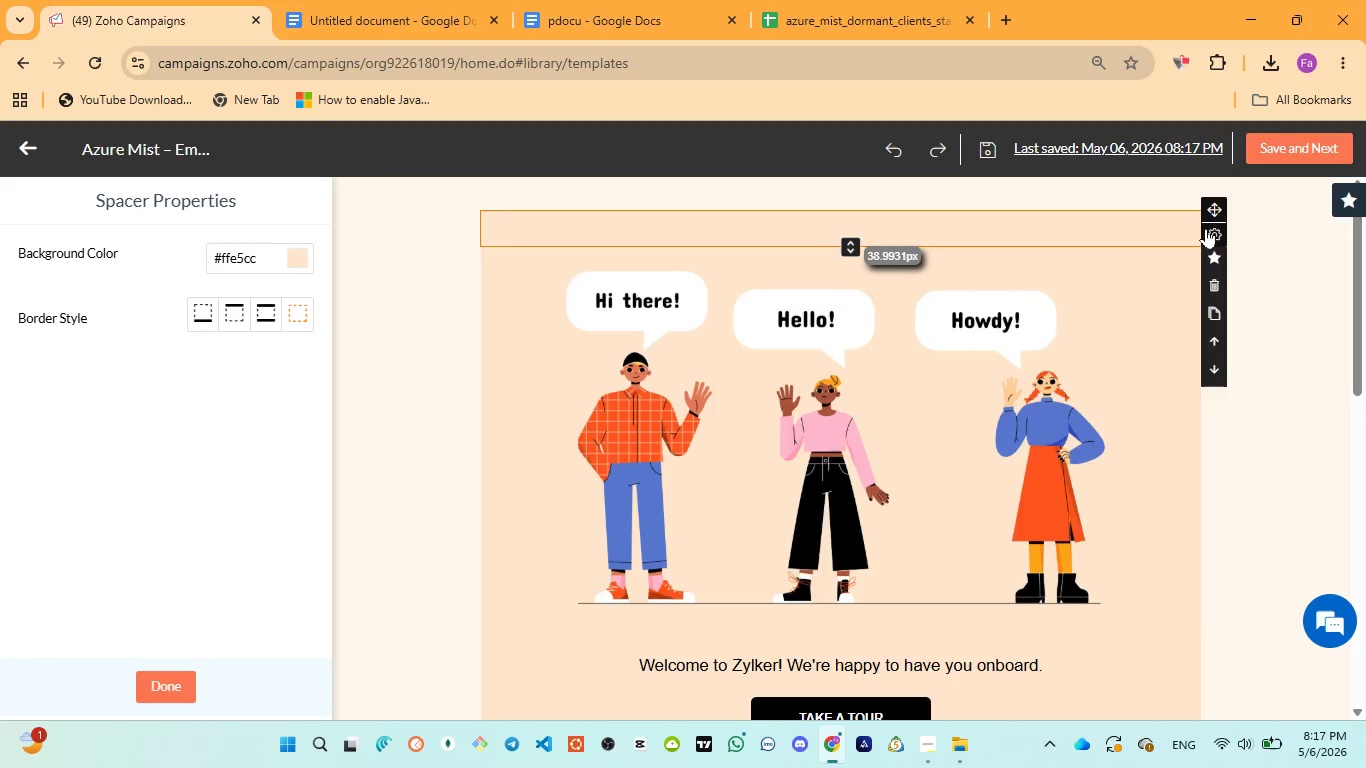 
left_click([1211, 282])
 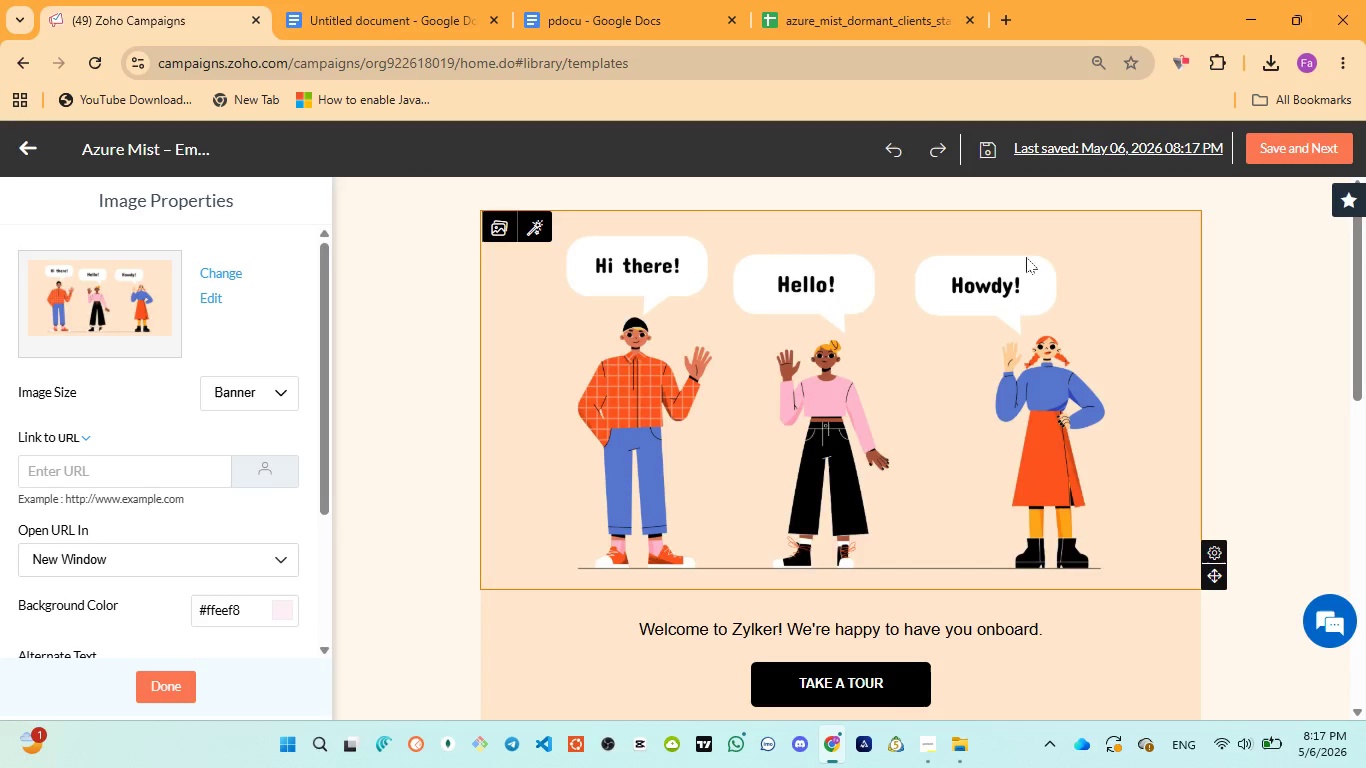 
left_click([1138, 498])
 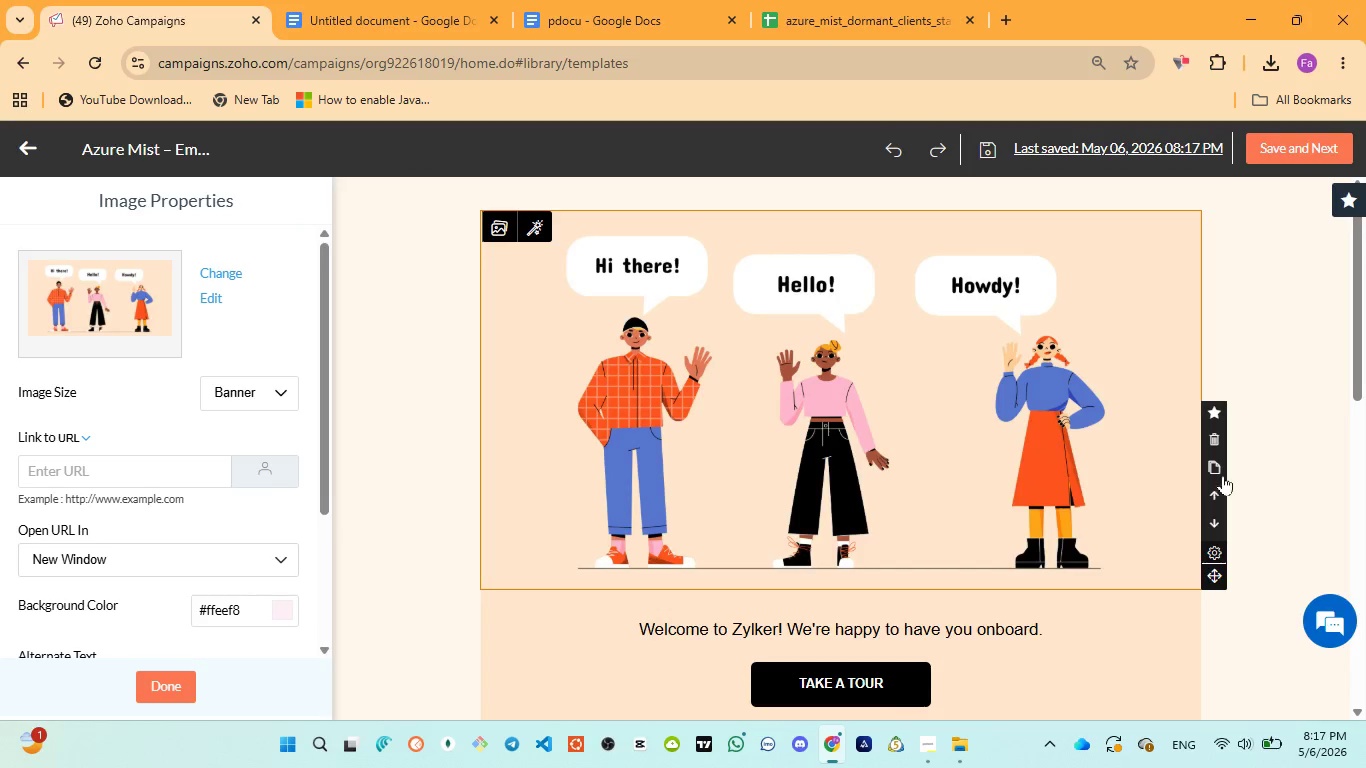 
left_click([1217, 435])
 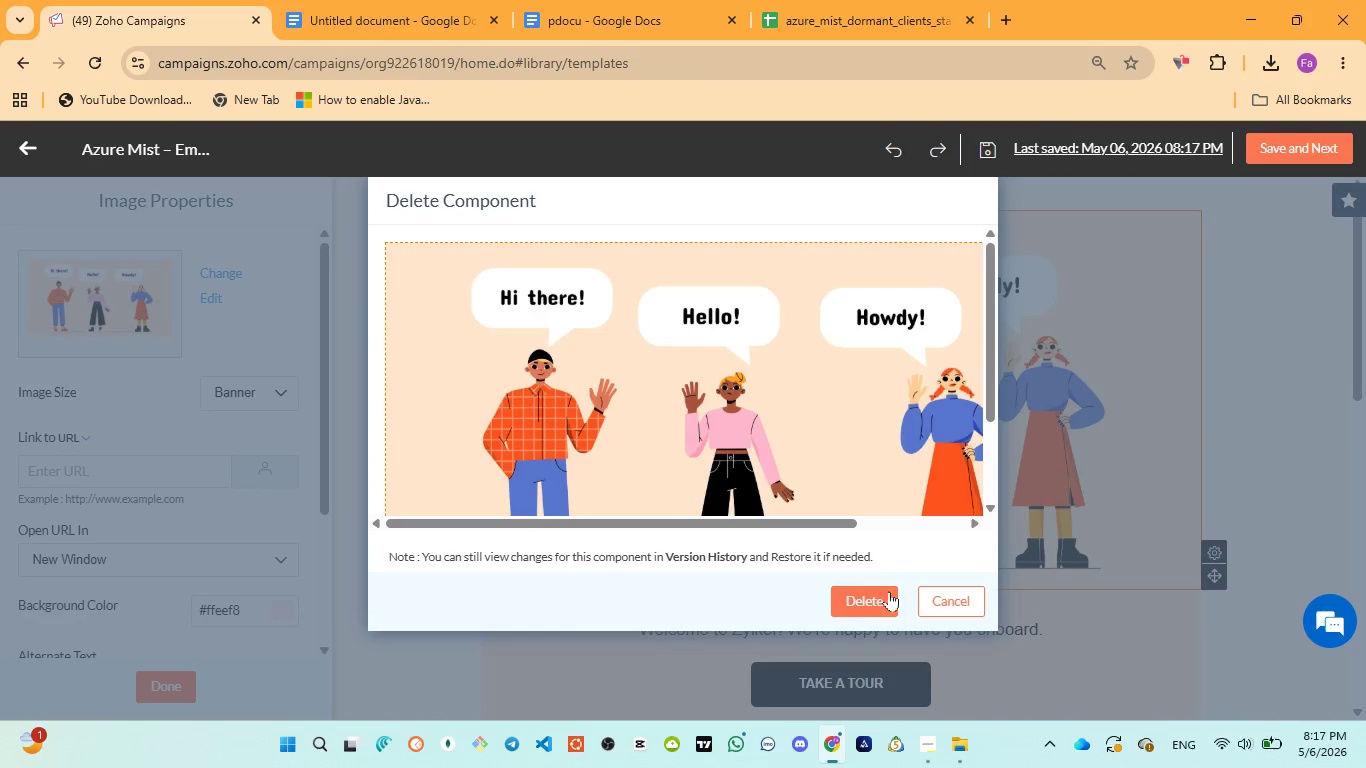 
left_click([874, 593])
 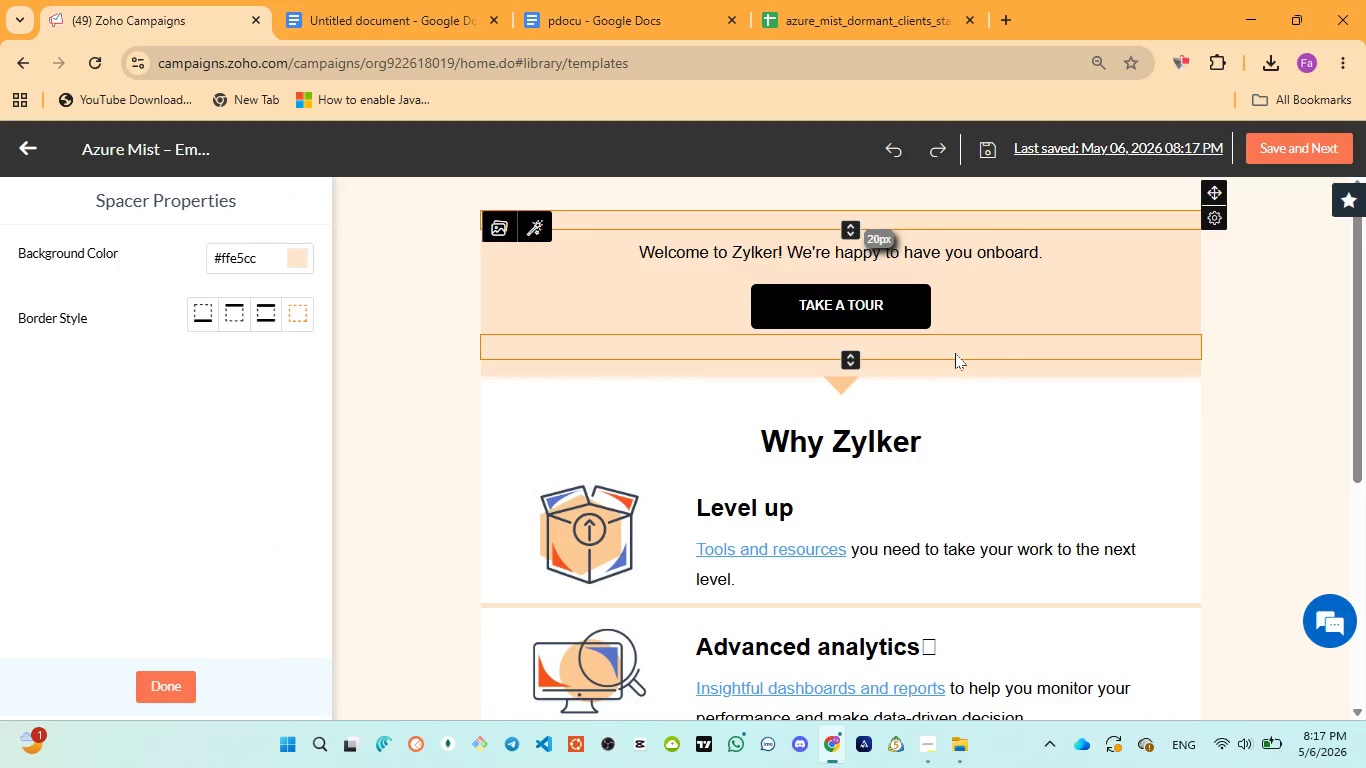 
left_click([955, 353])
 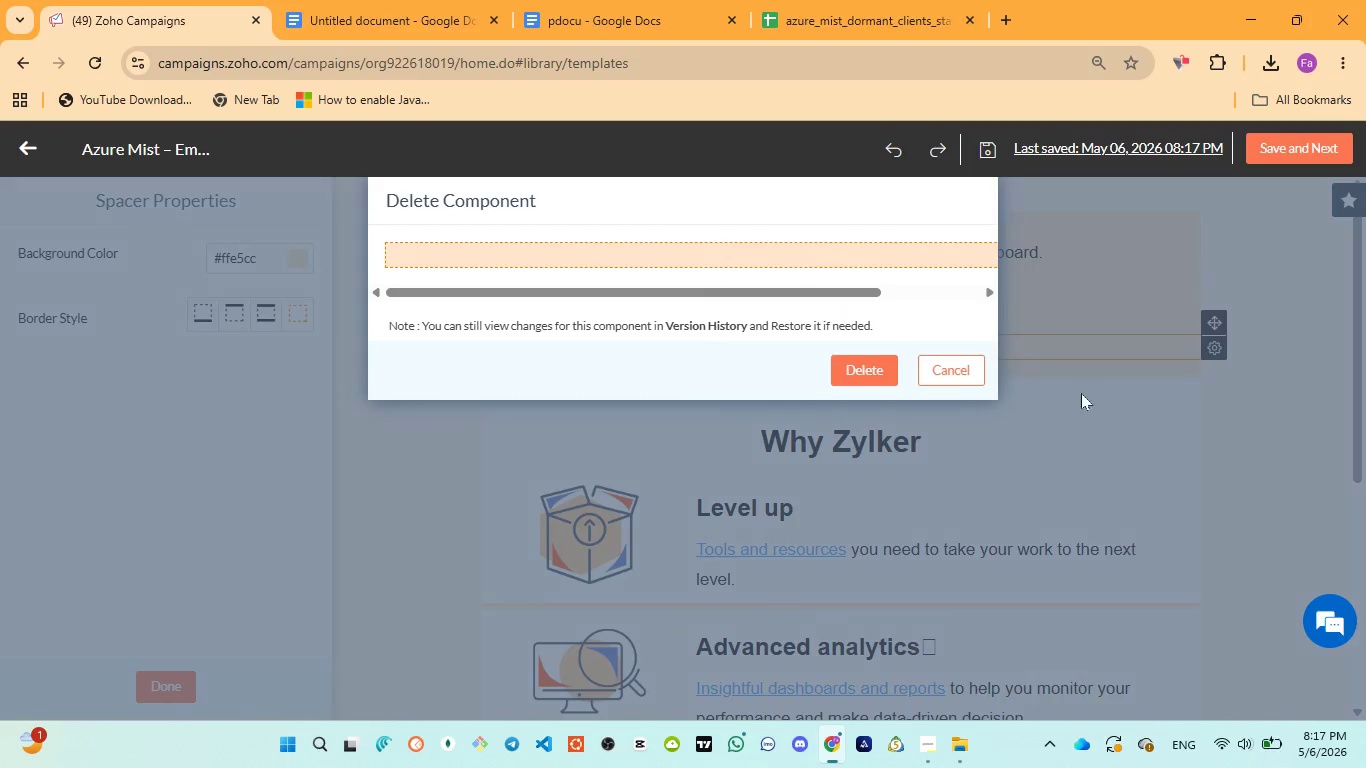 
left_click([875, 364])
 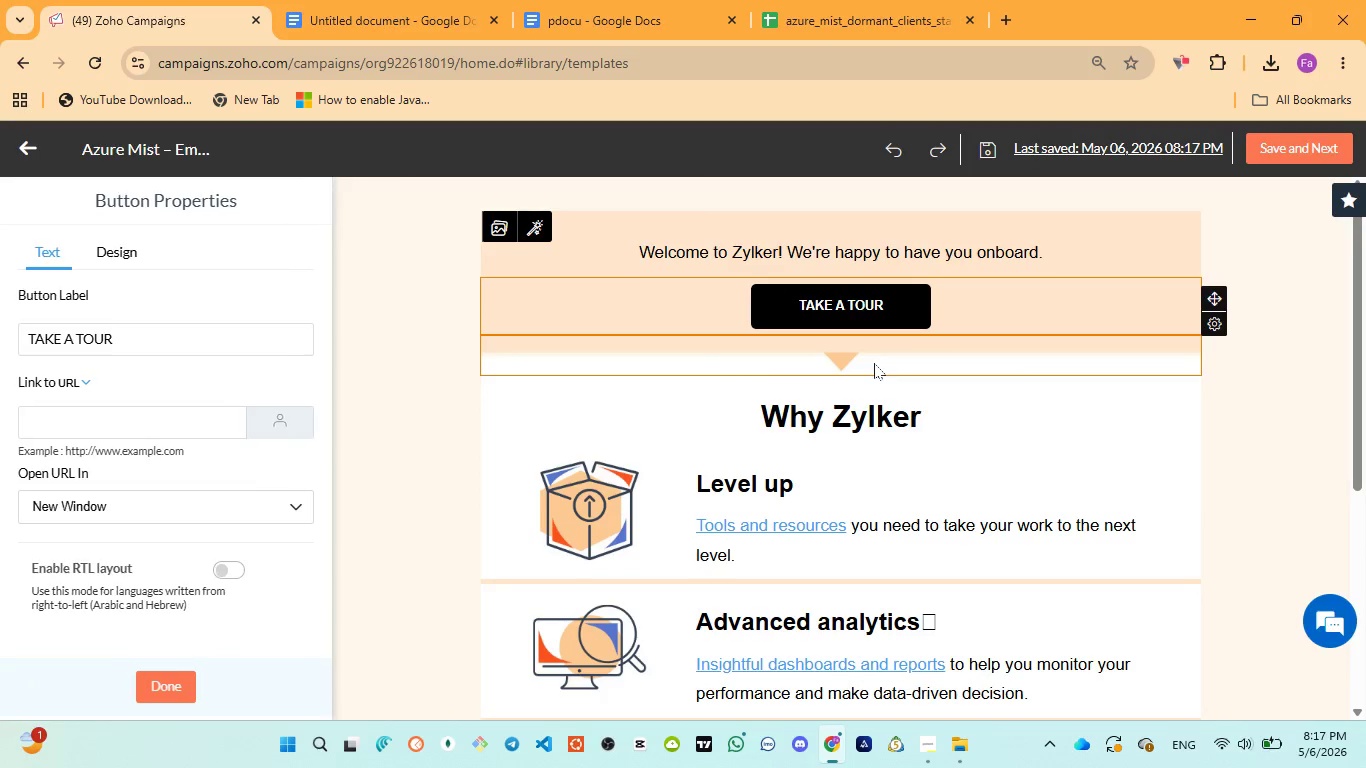 
left_click([874, 363])
 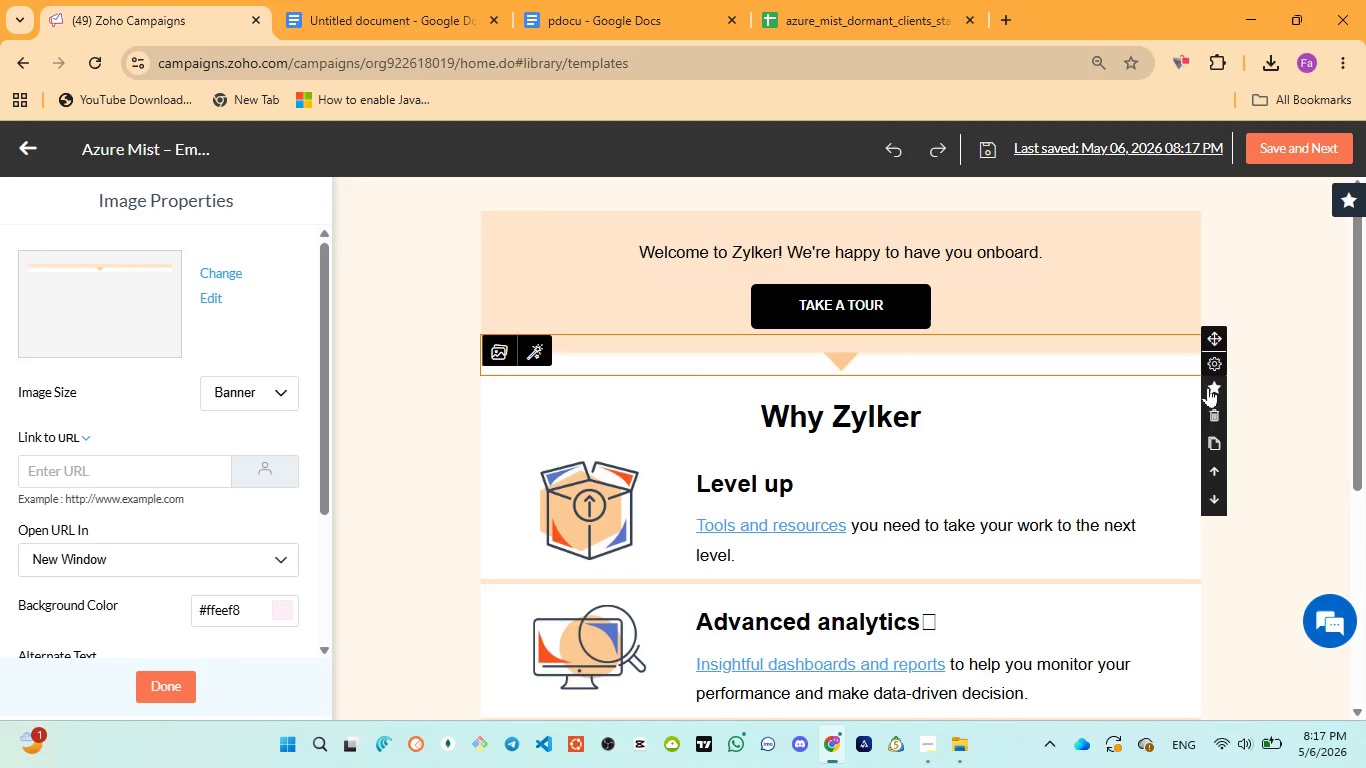 
left_click([1206, 409])
 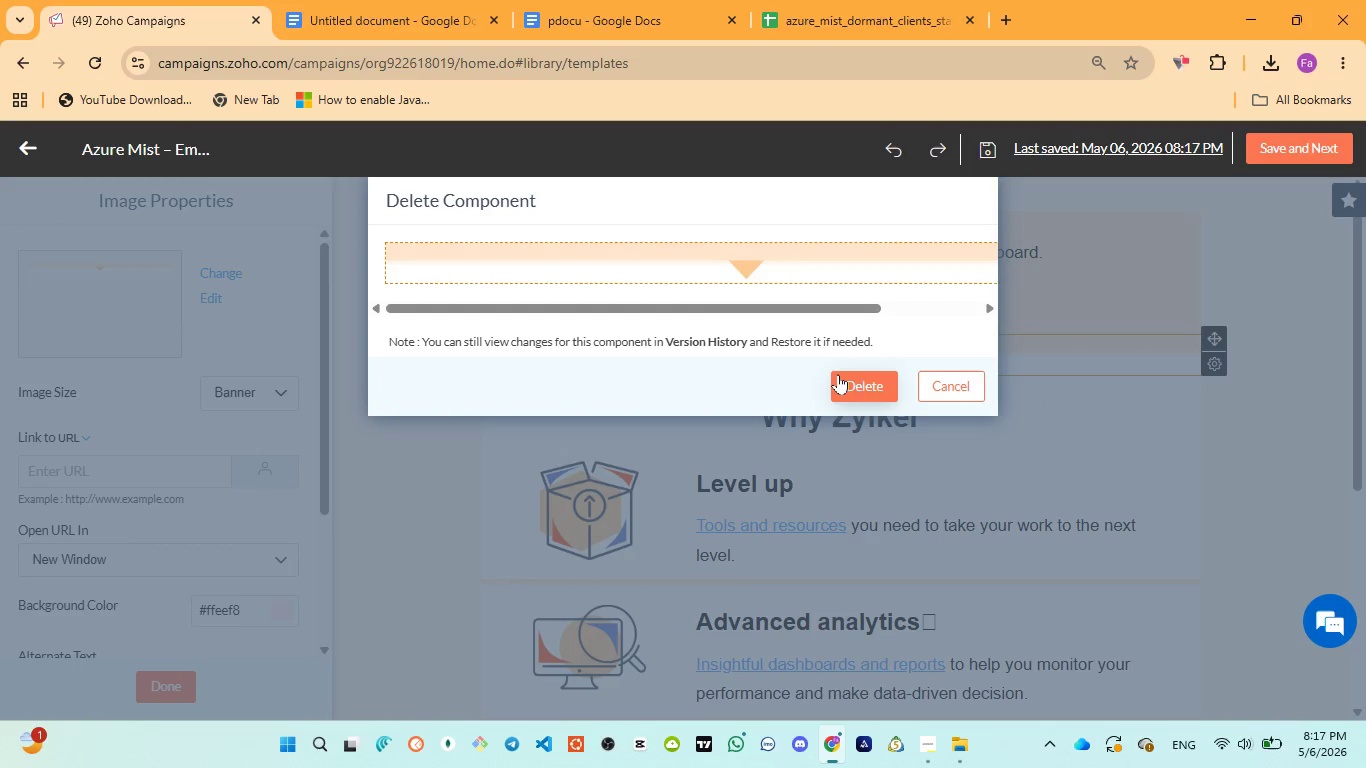 
left_click([838, 374])
 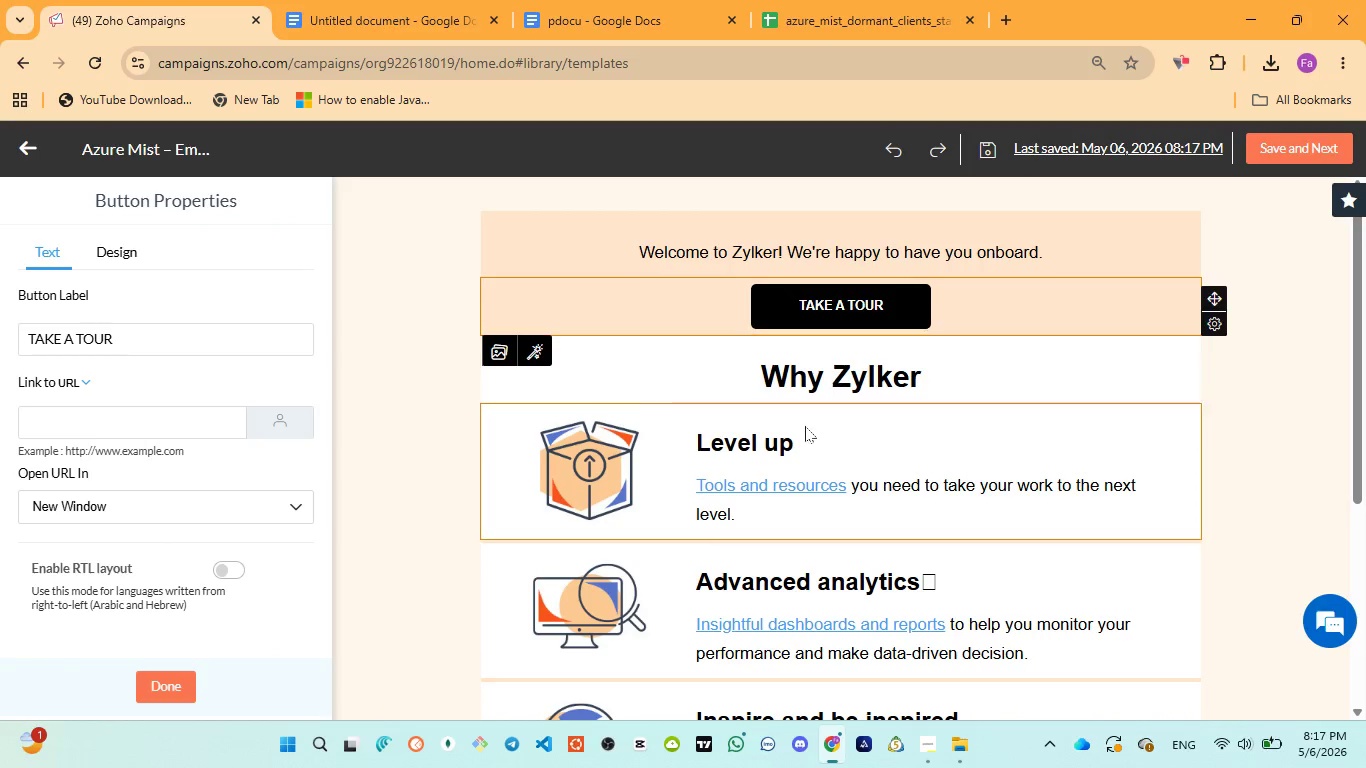 
left_click([803, 426])
 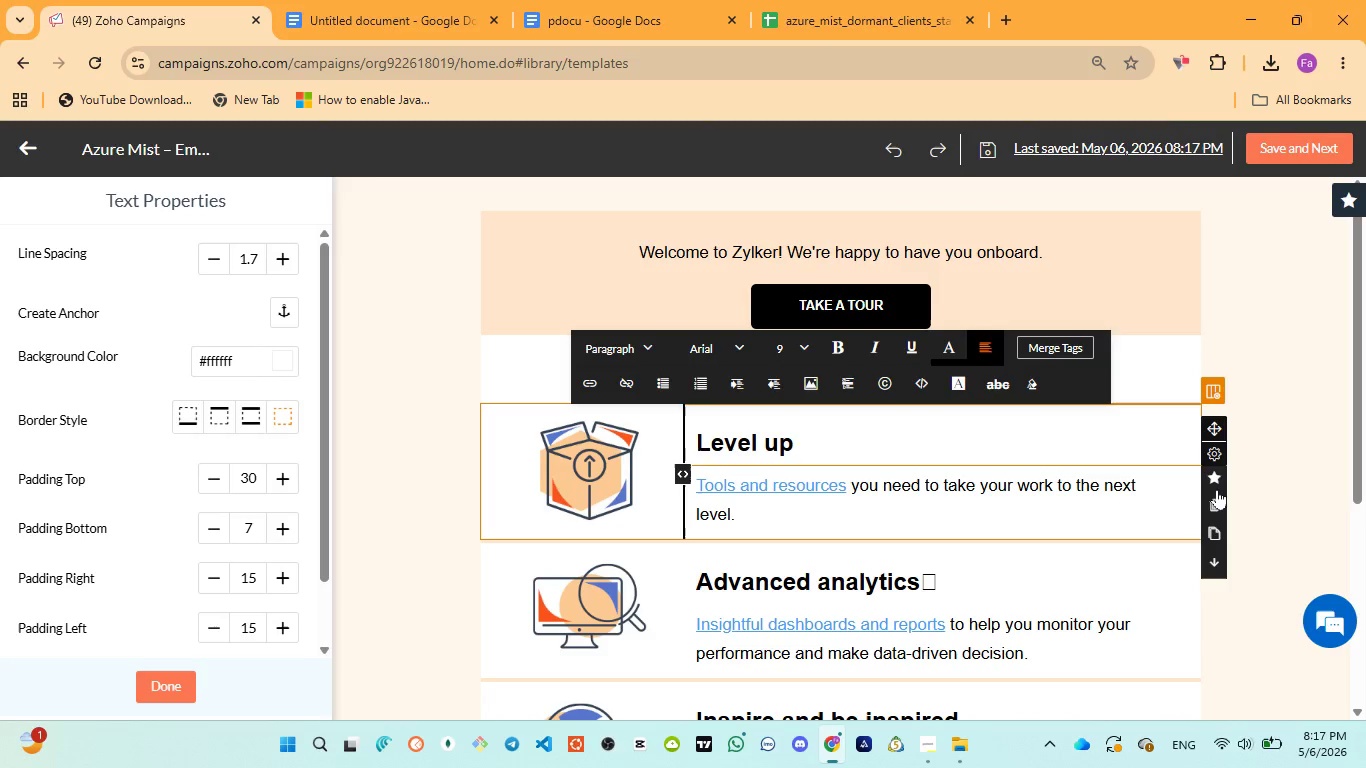 
left_click([1213, 497])
 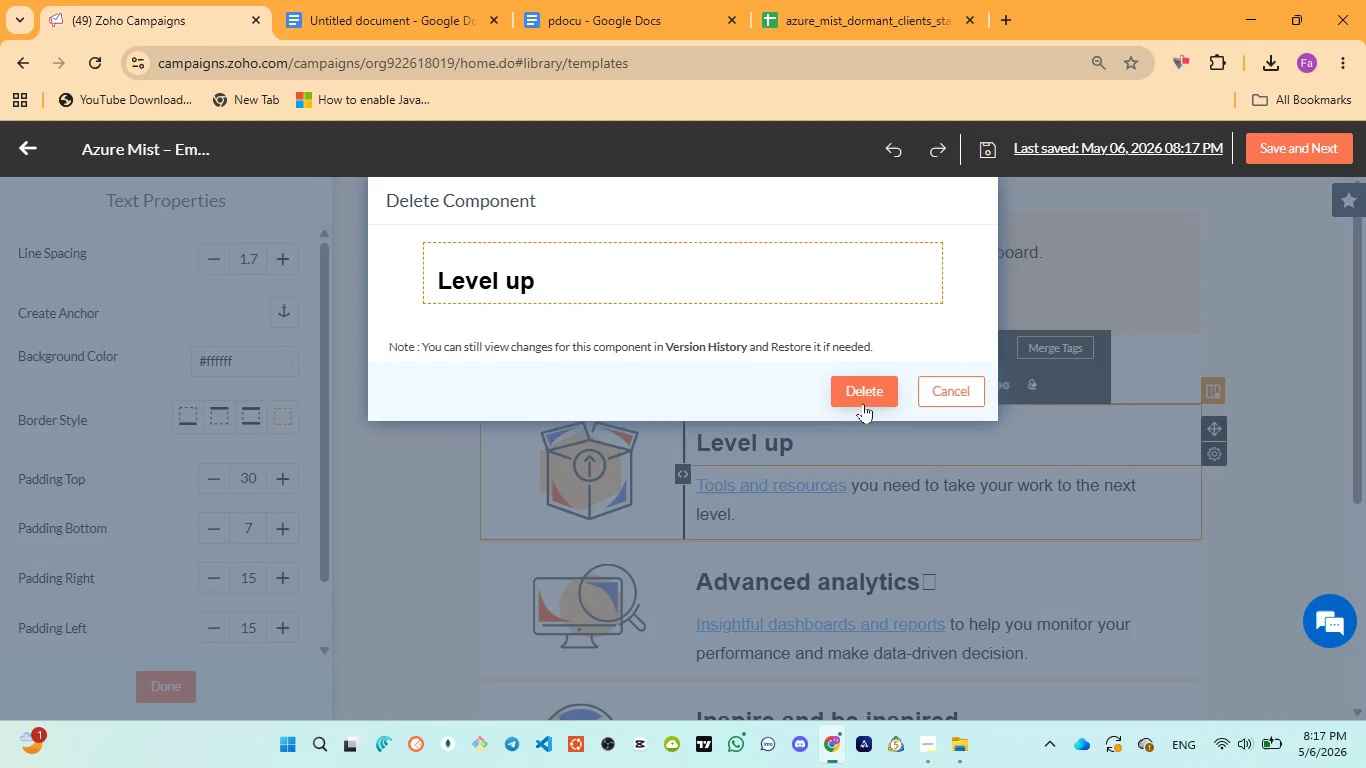 
left_click([865, 400])
 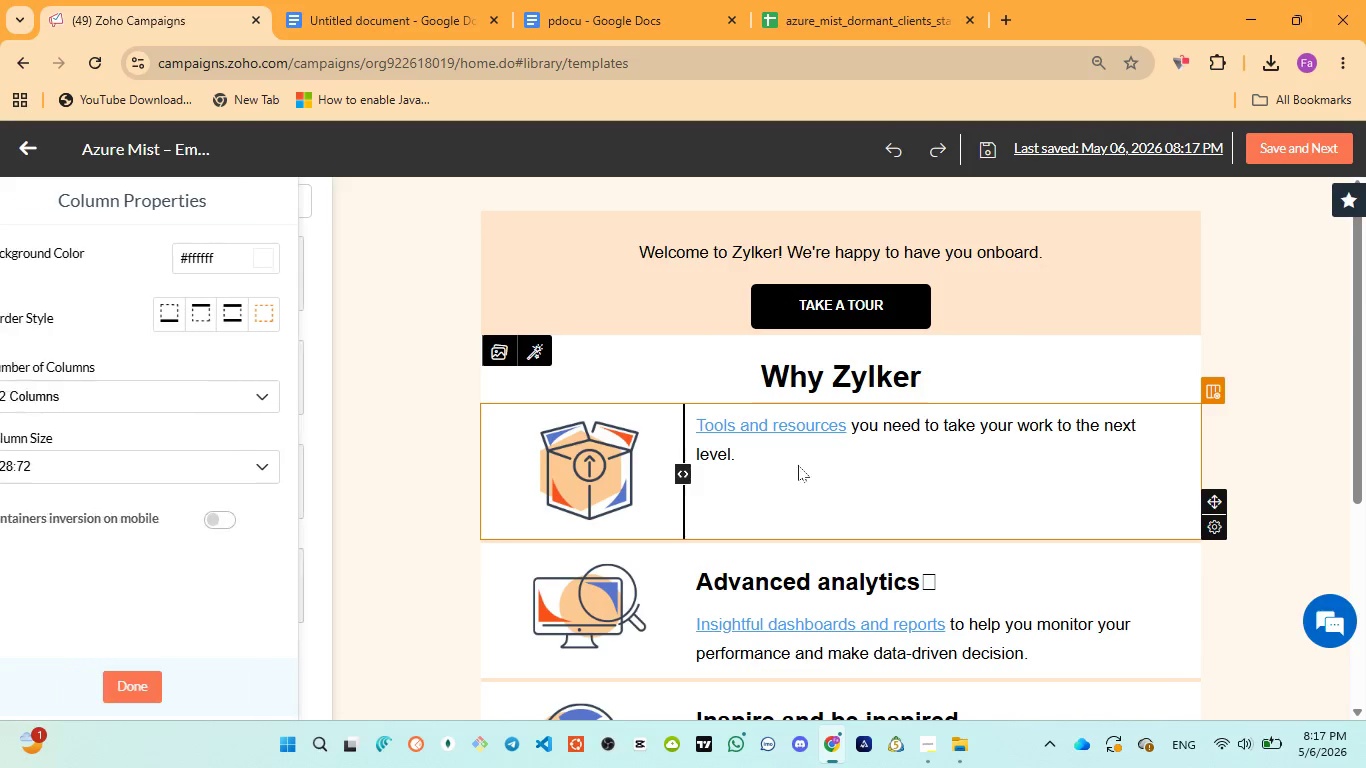 
left_click([795, 468])
 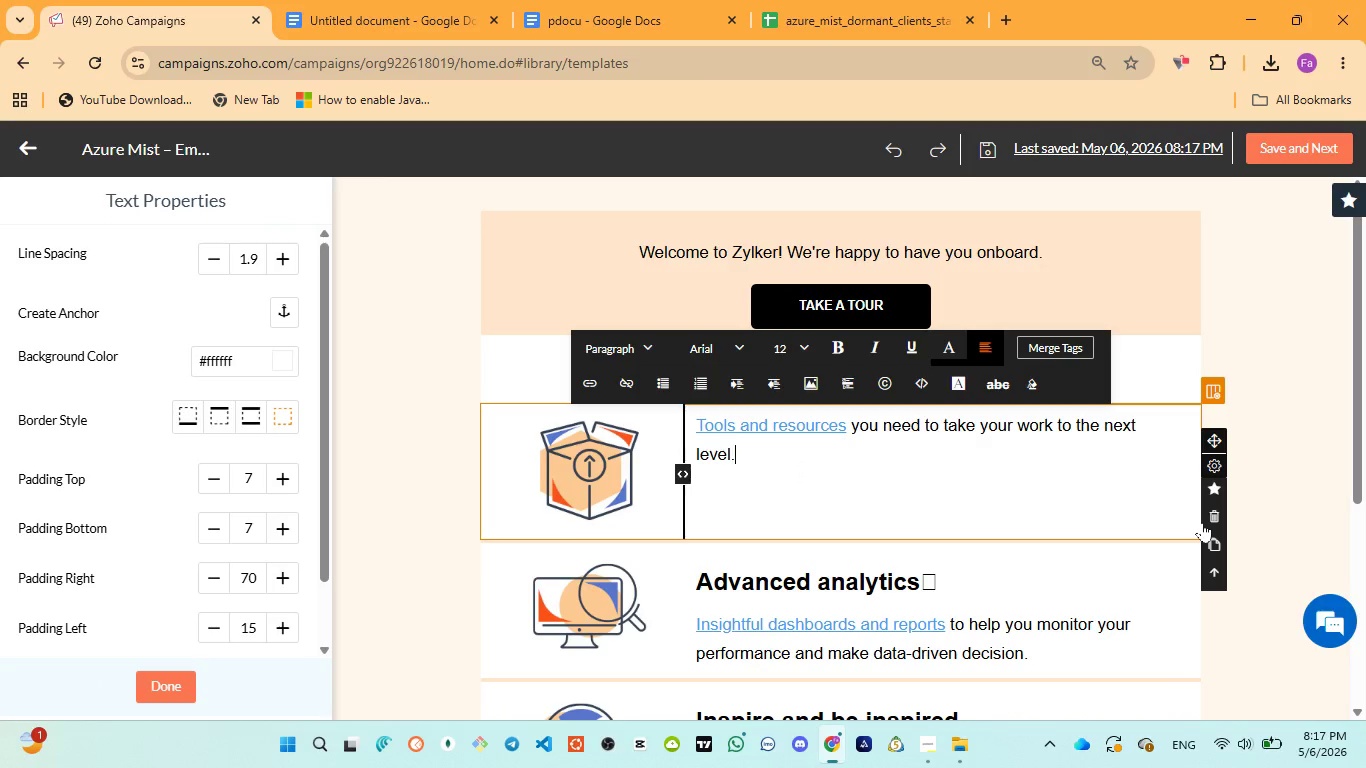 
left_click([1212, 508])
 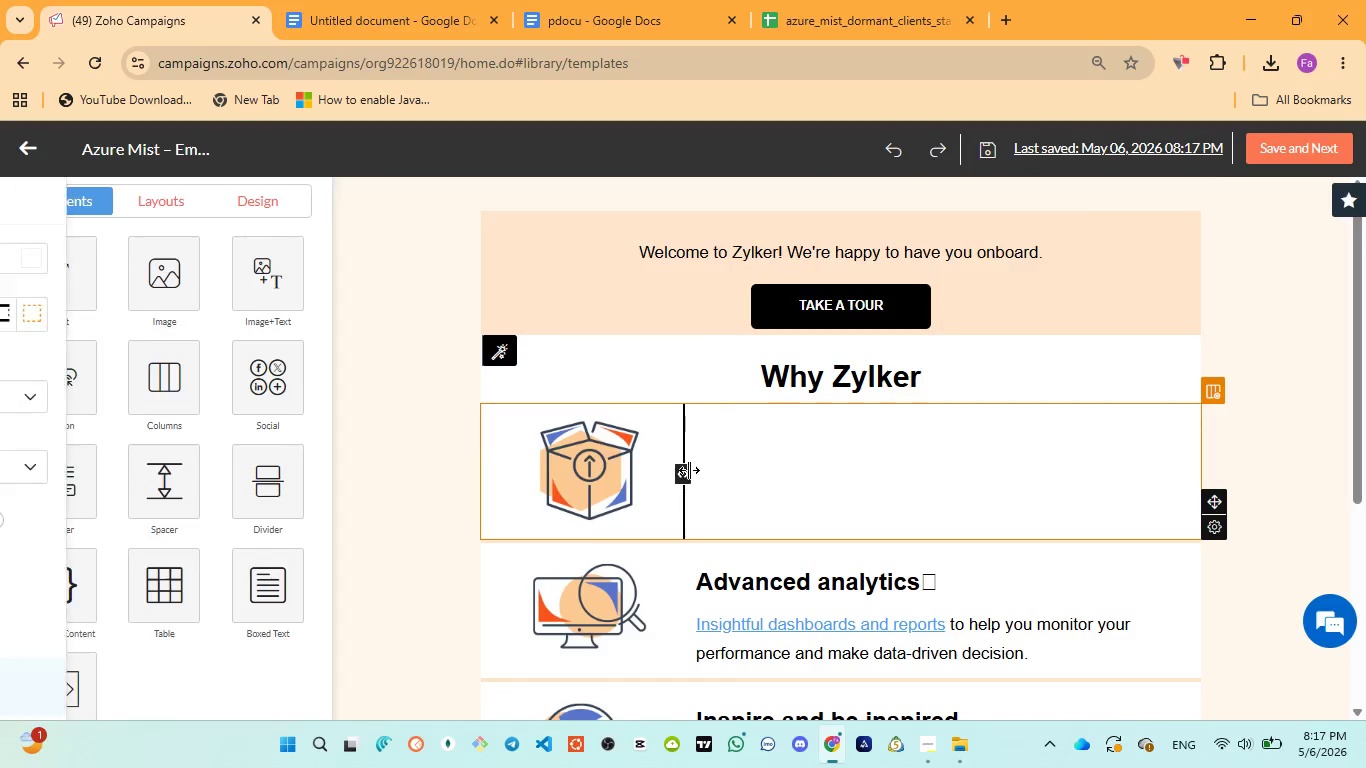 
left_click([654, 484])
 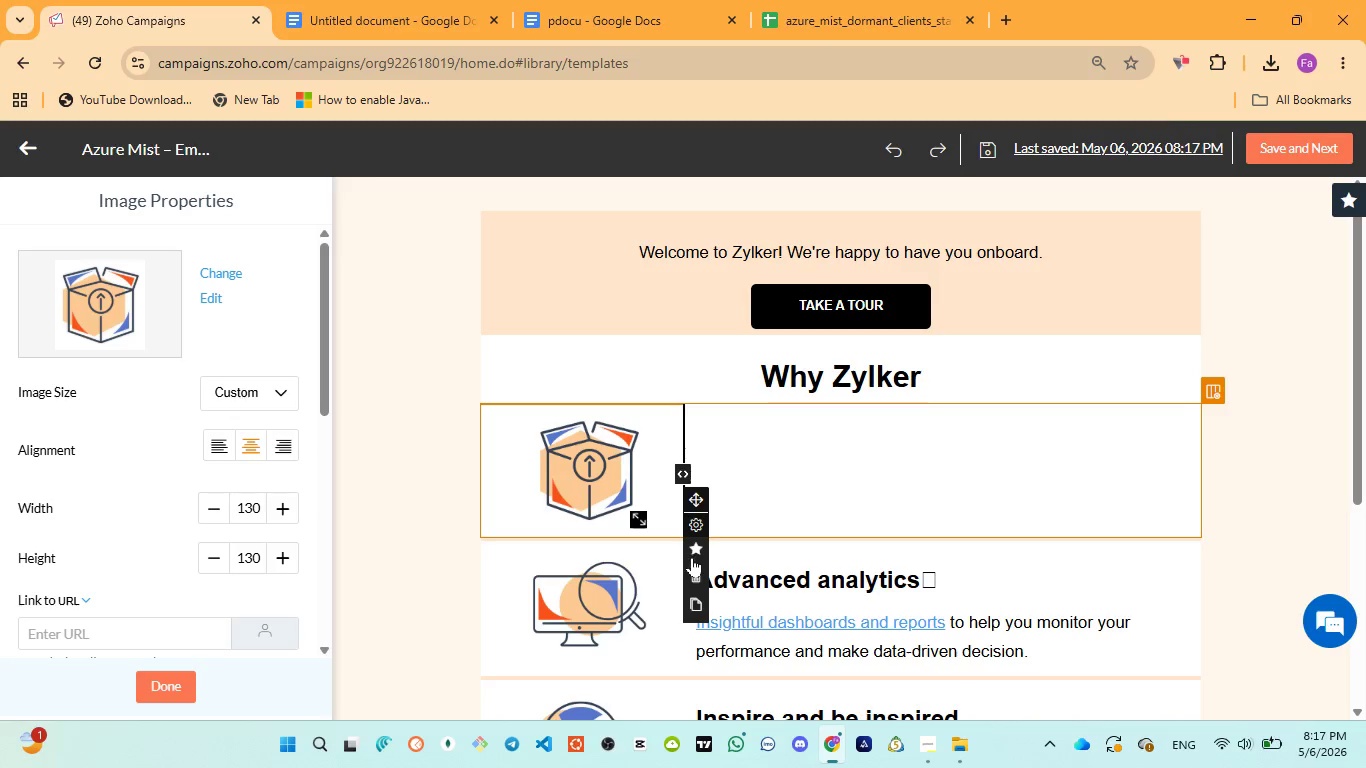 
left_click([692, 562])
 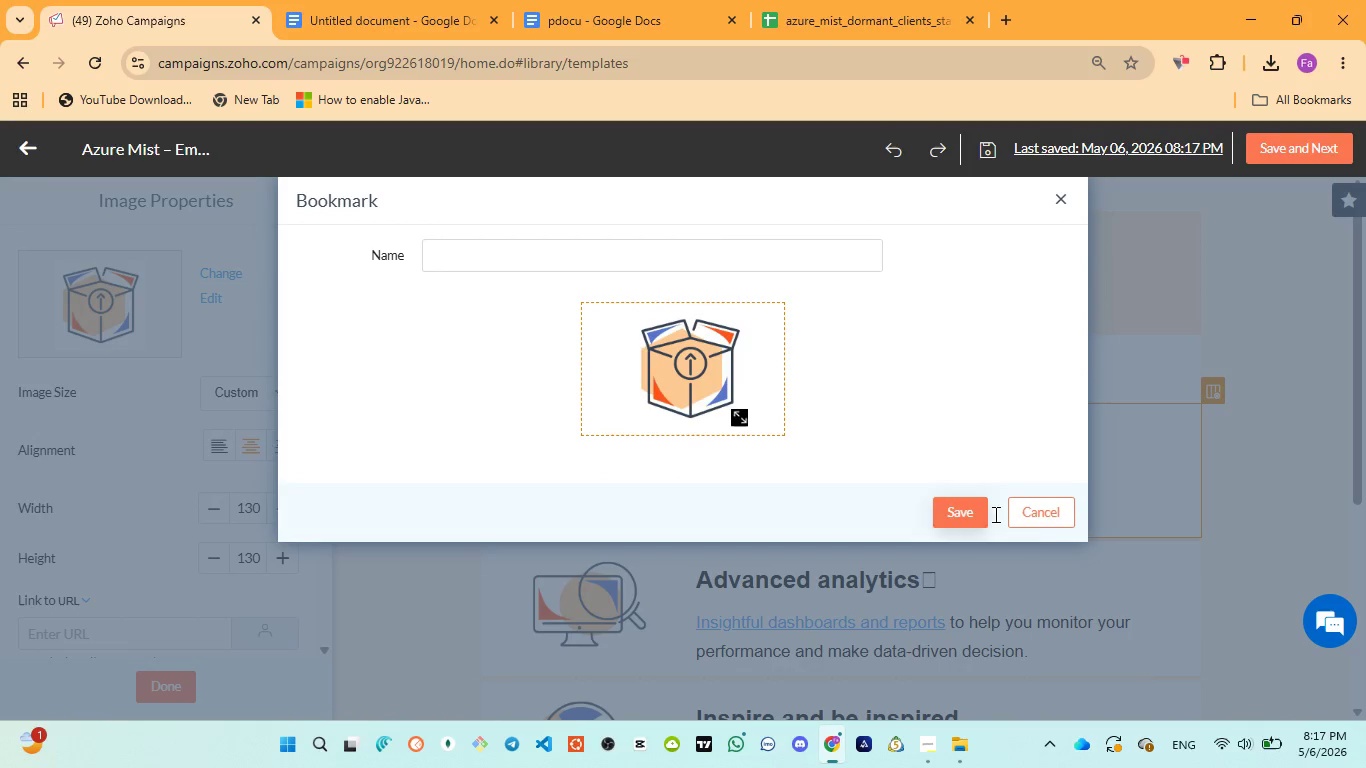 
left_click([1048, 514])
 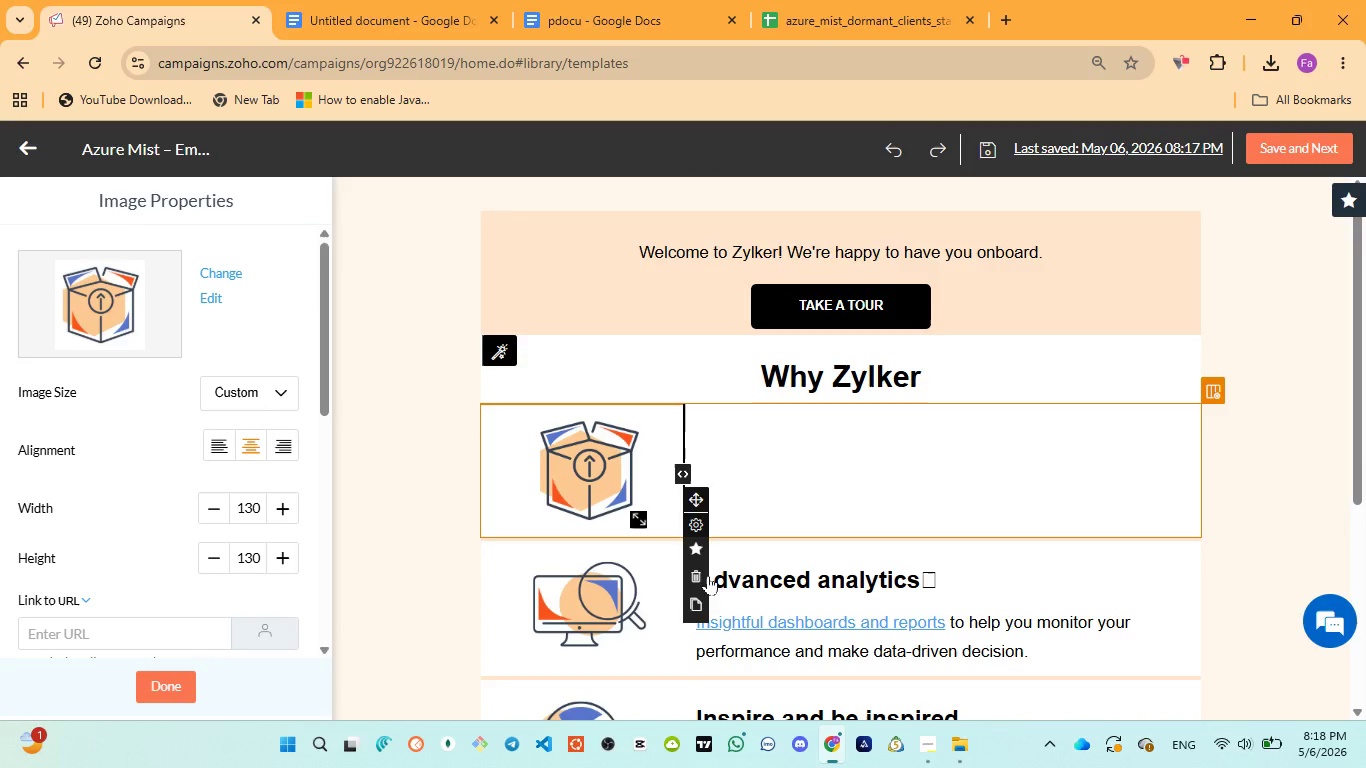 
left_click([693, 569])
 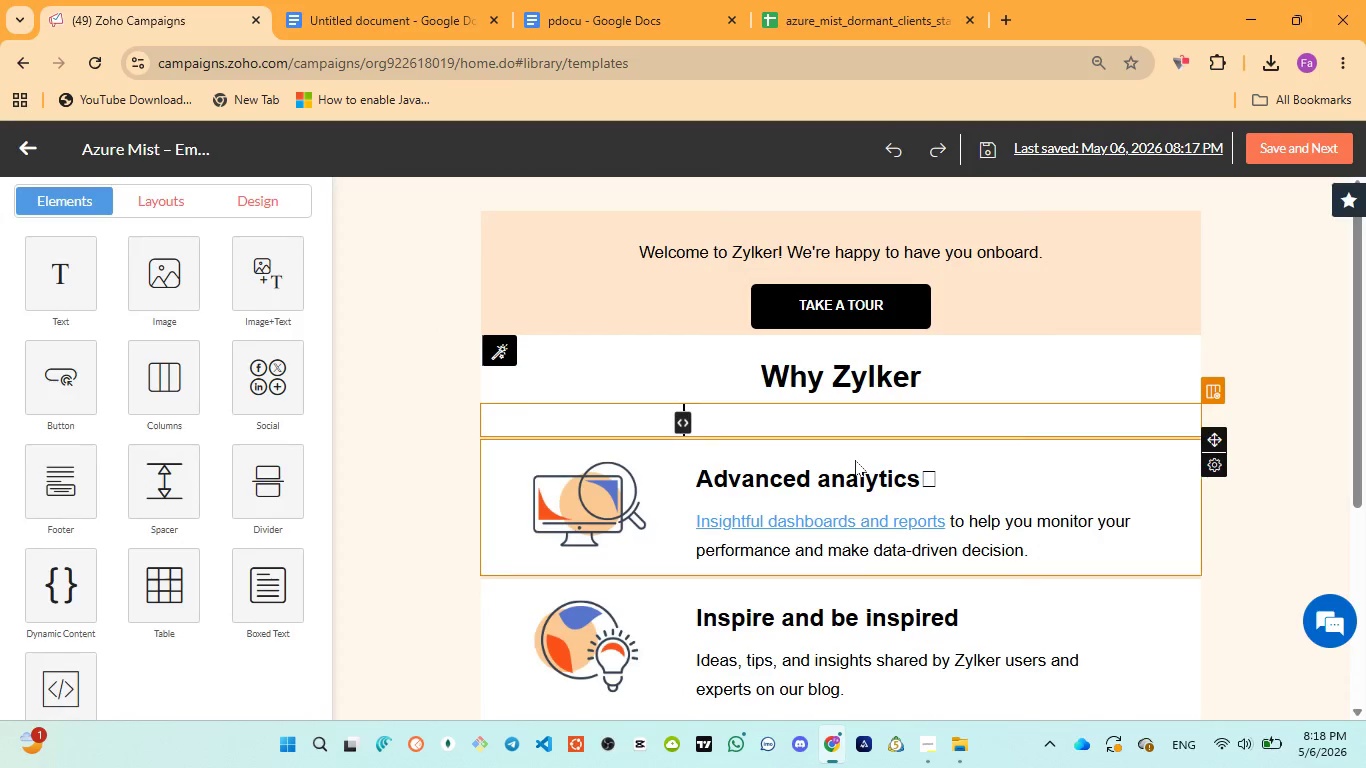 
left_click([673, 489])
 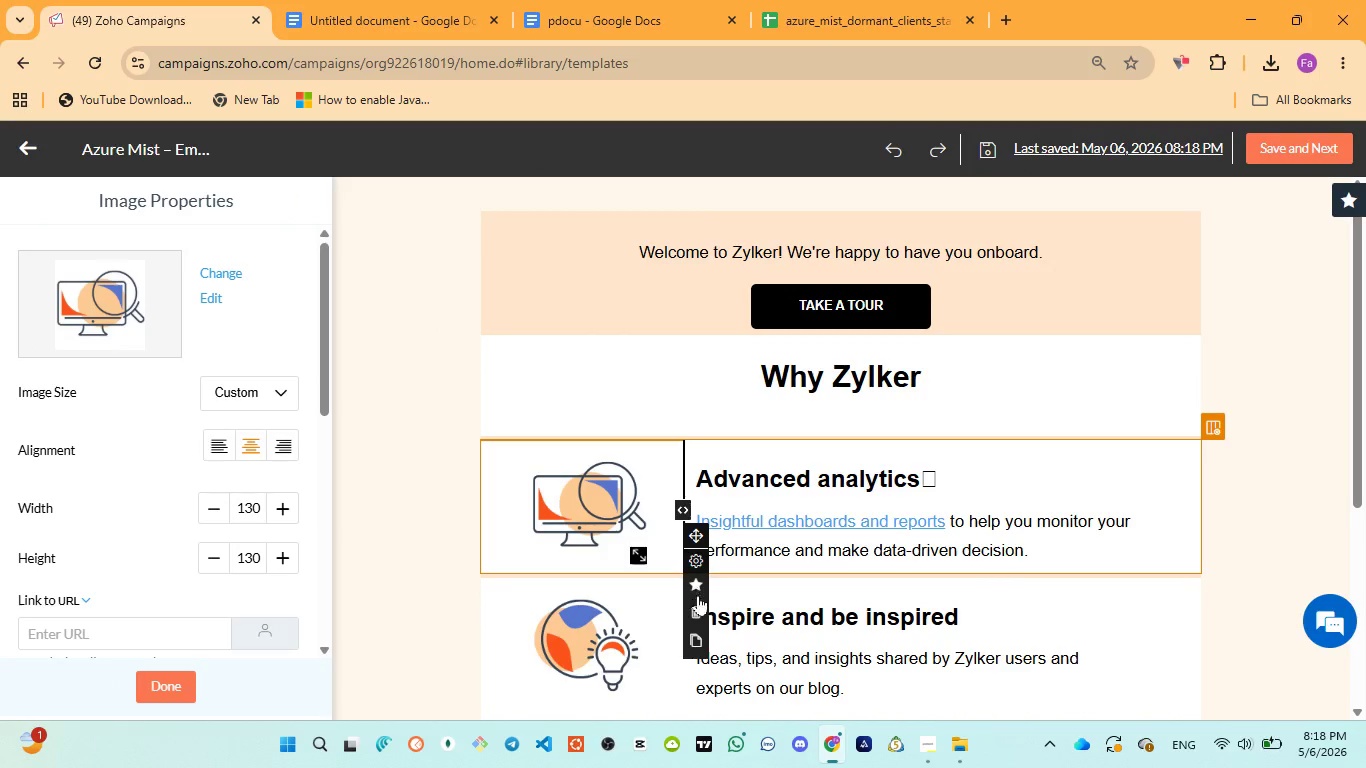 
left_click([698, 606])
 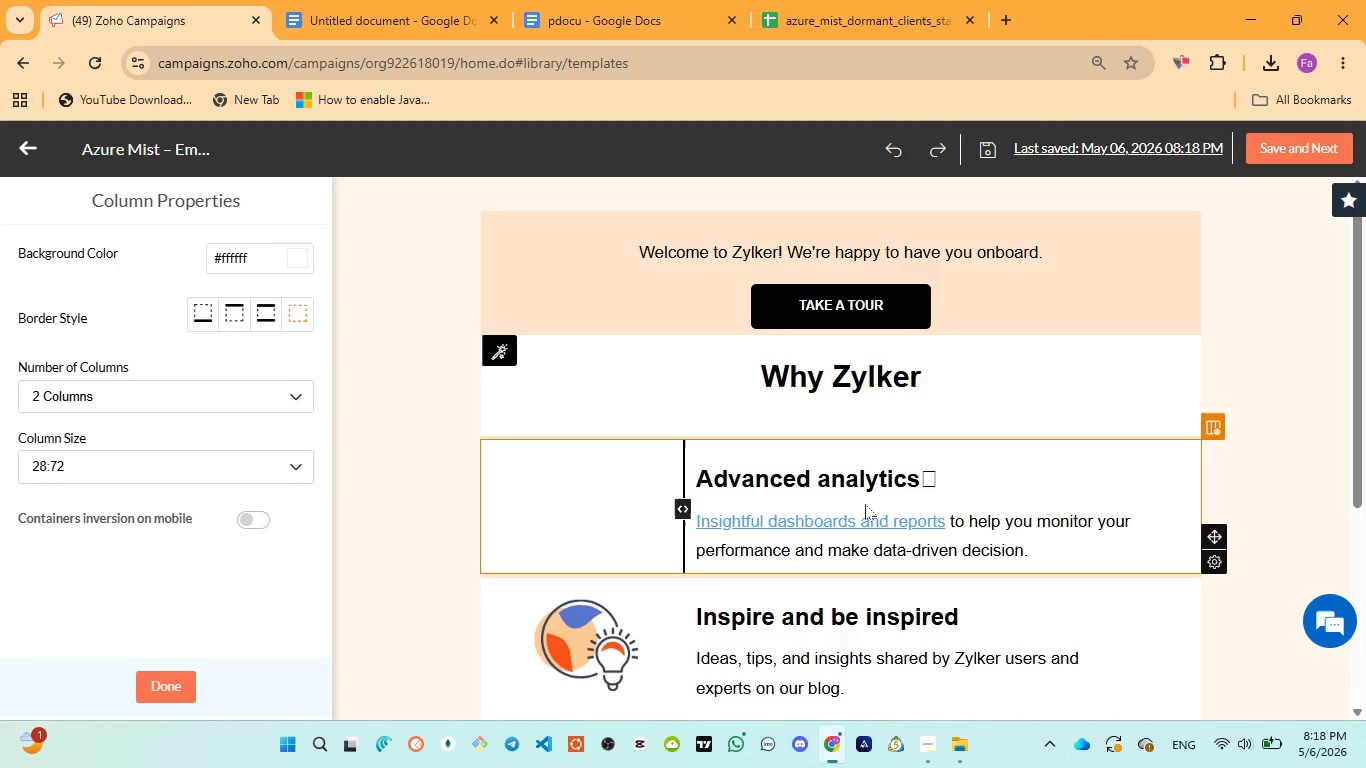 
left_click([1046, 511])
 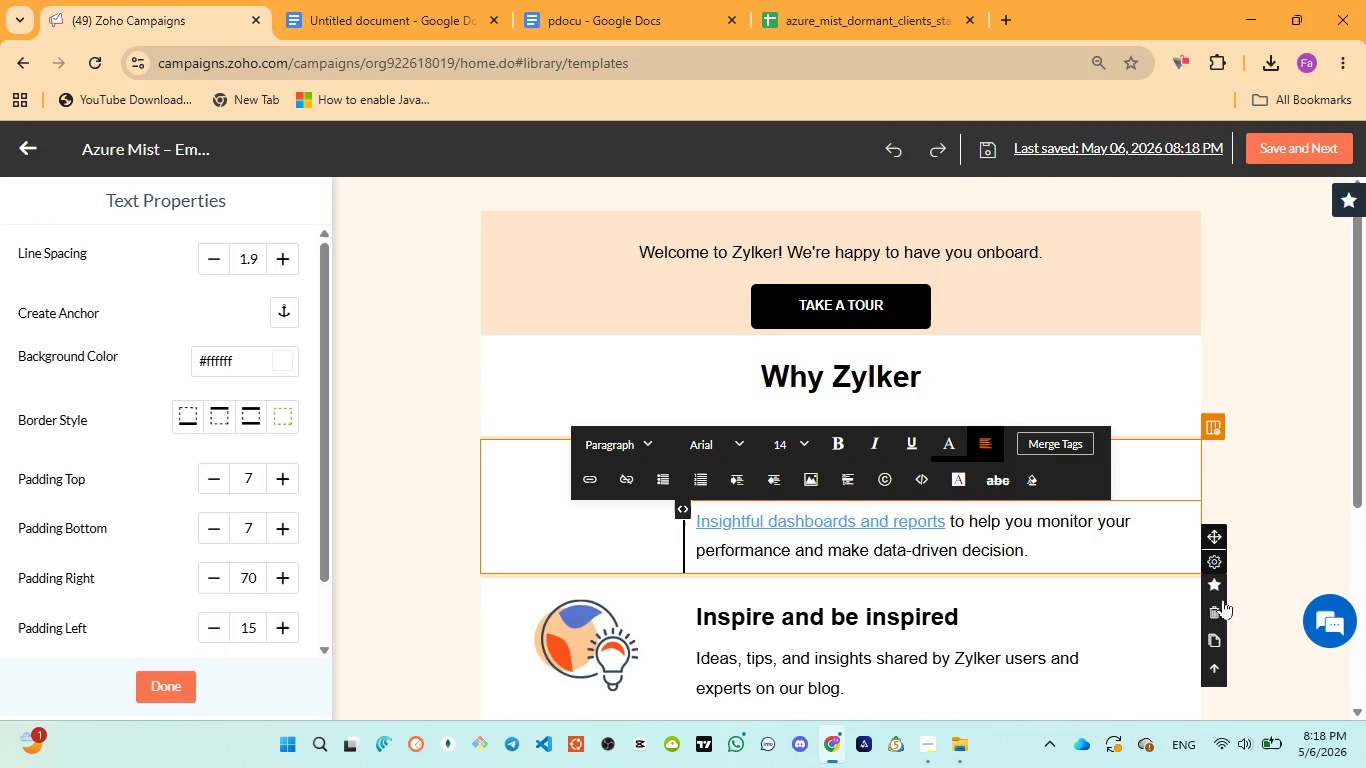 
left_click([1210, 603])
 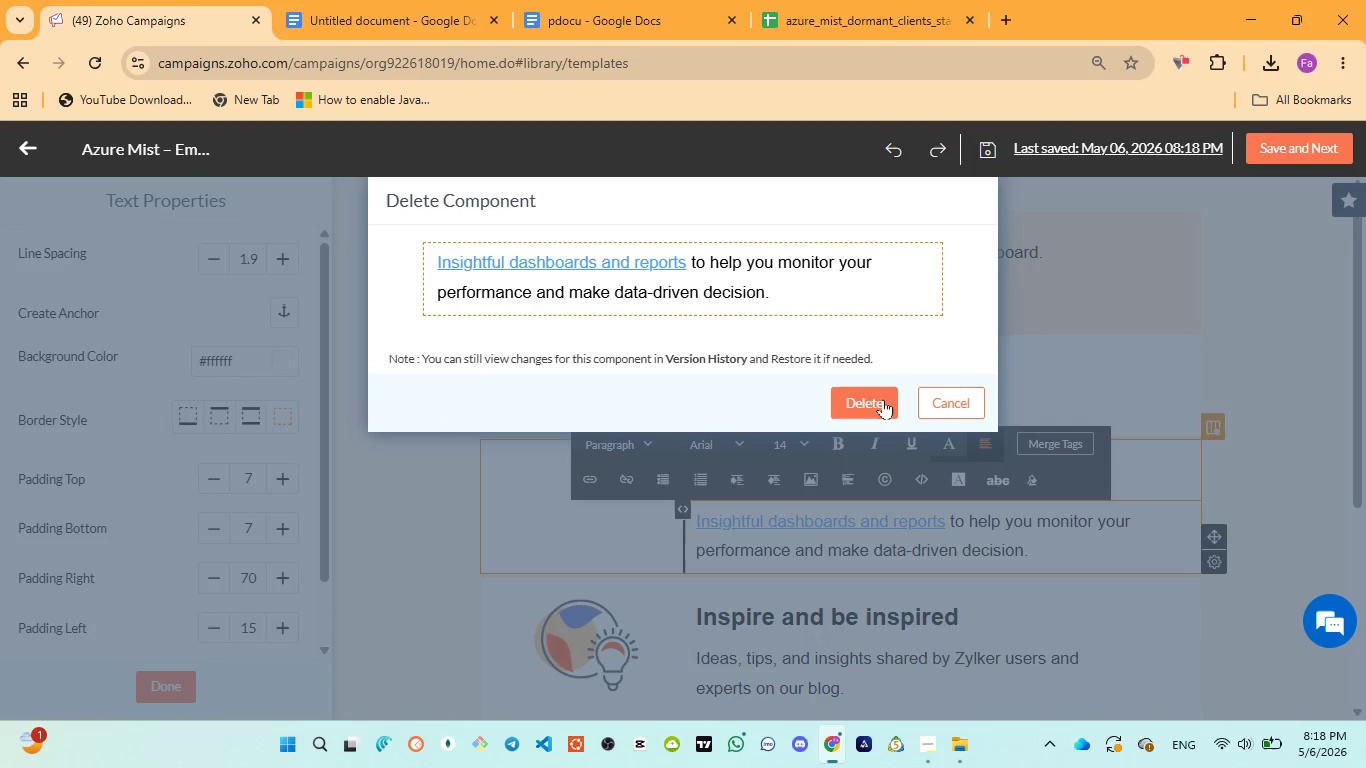 
left_click([866, 397])
 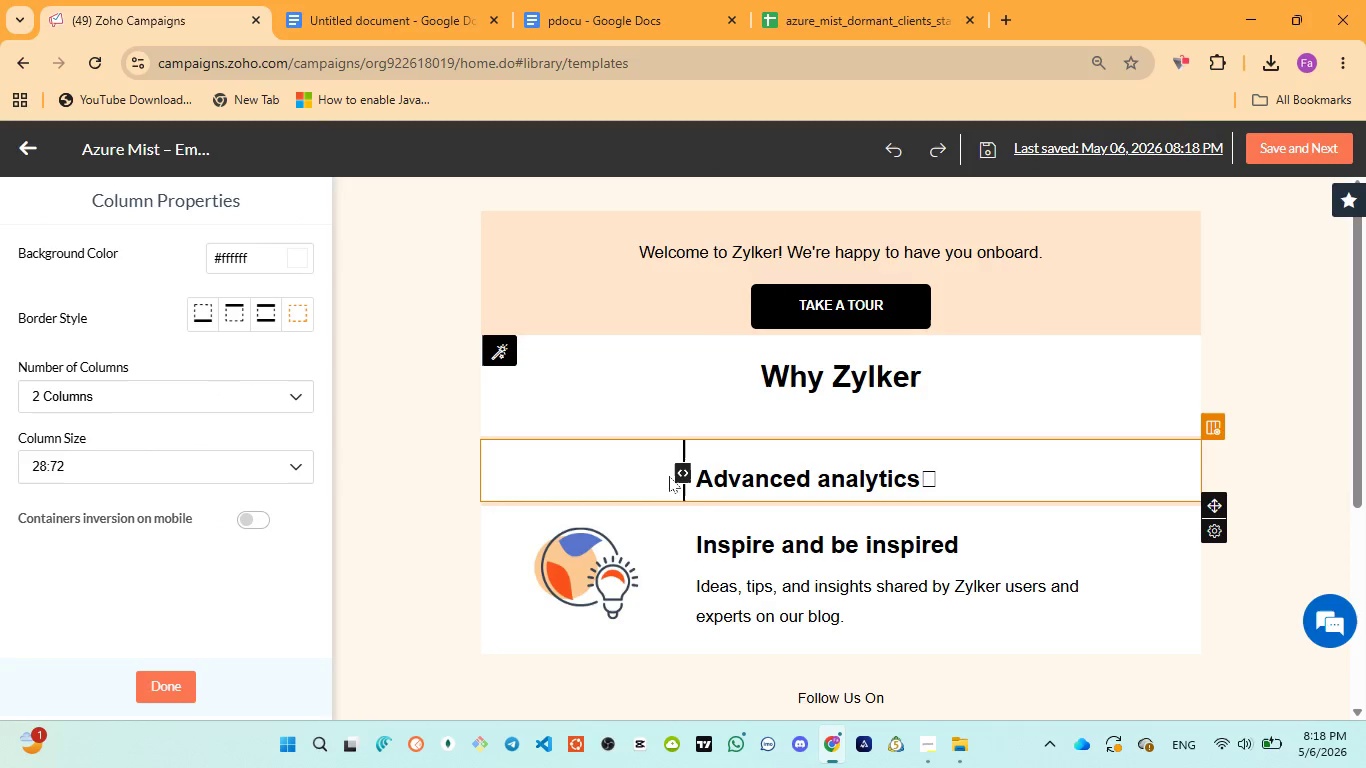 
left_click([662, 478])
 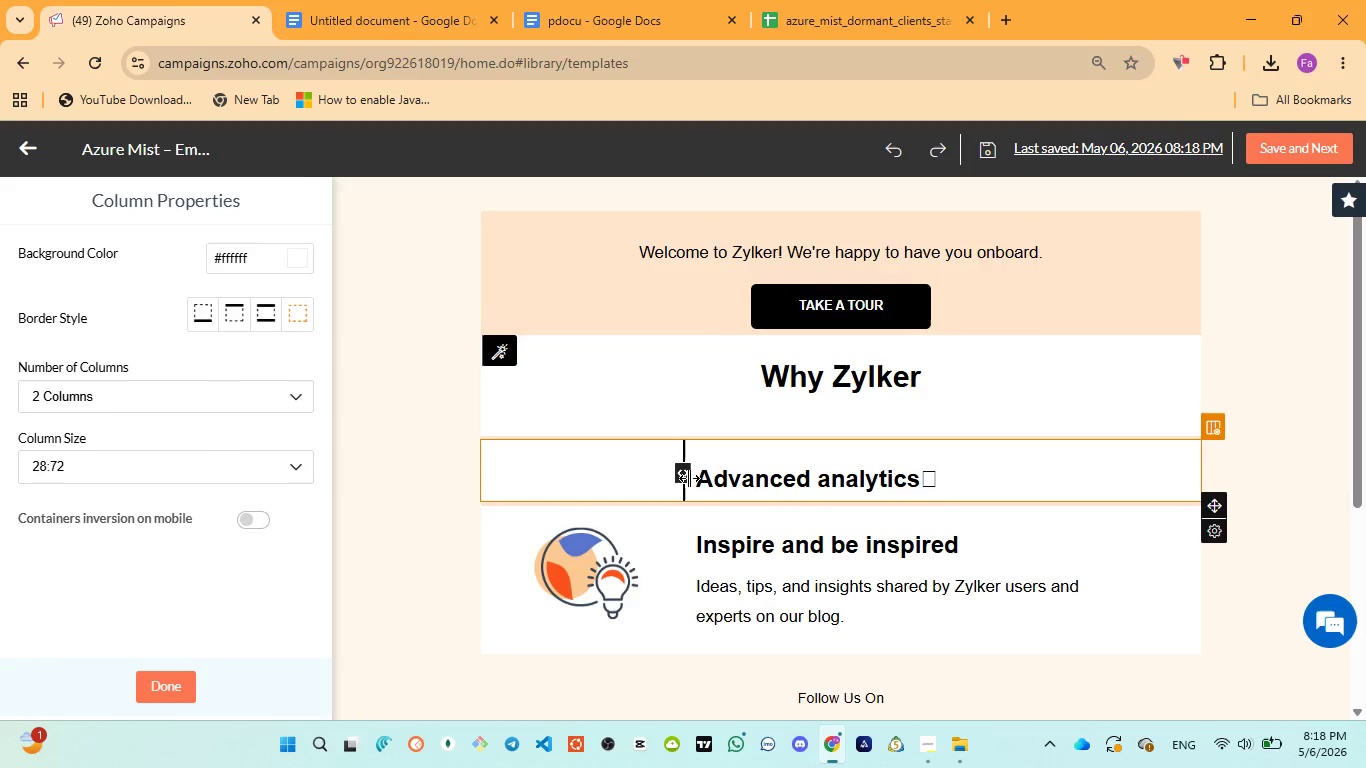 
double_click([689, 478])
 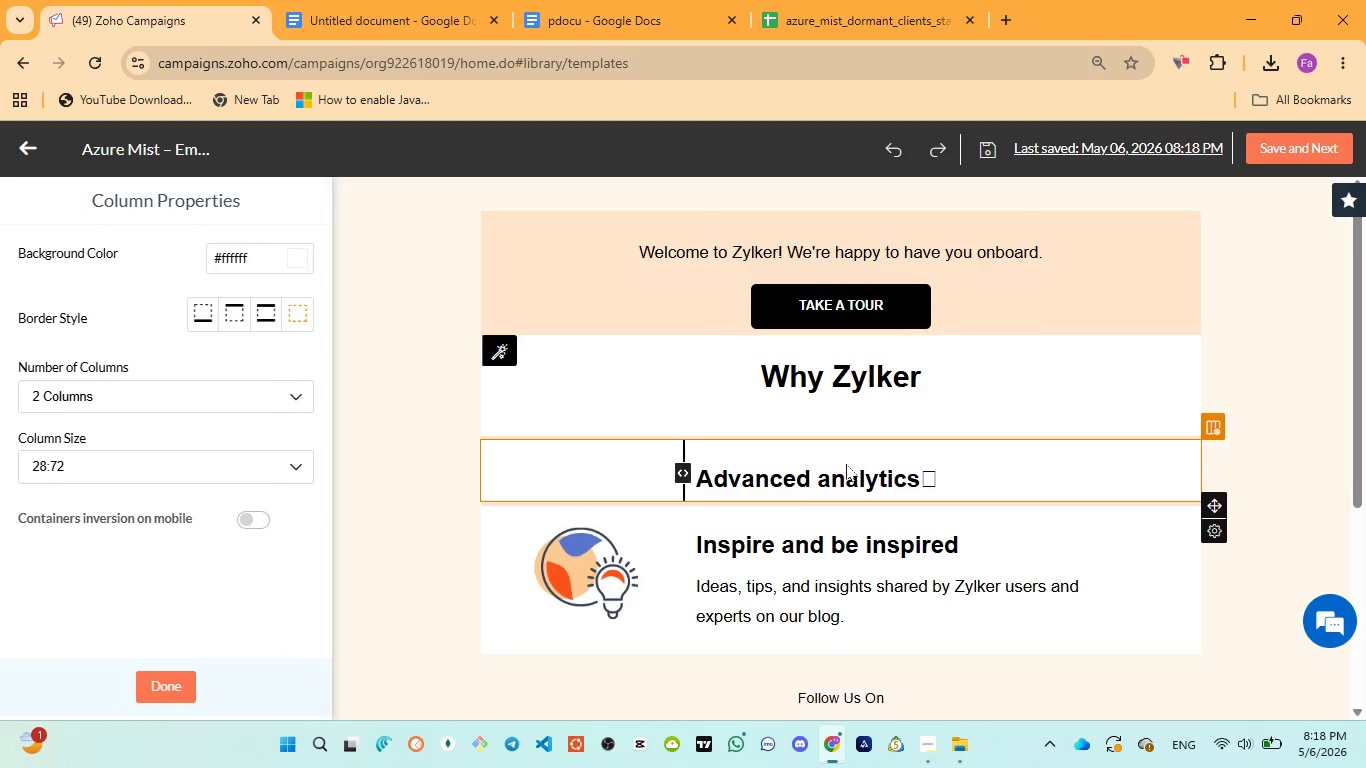 
left_click([847, 464])
 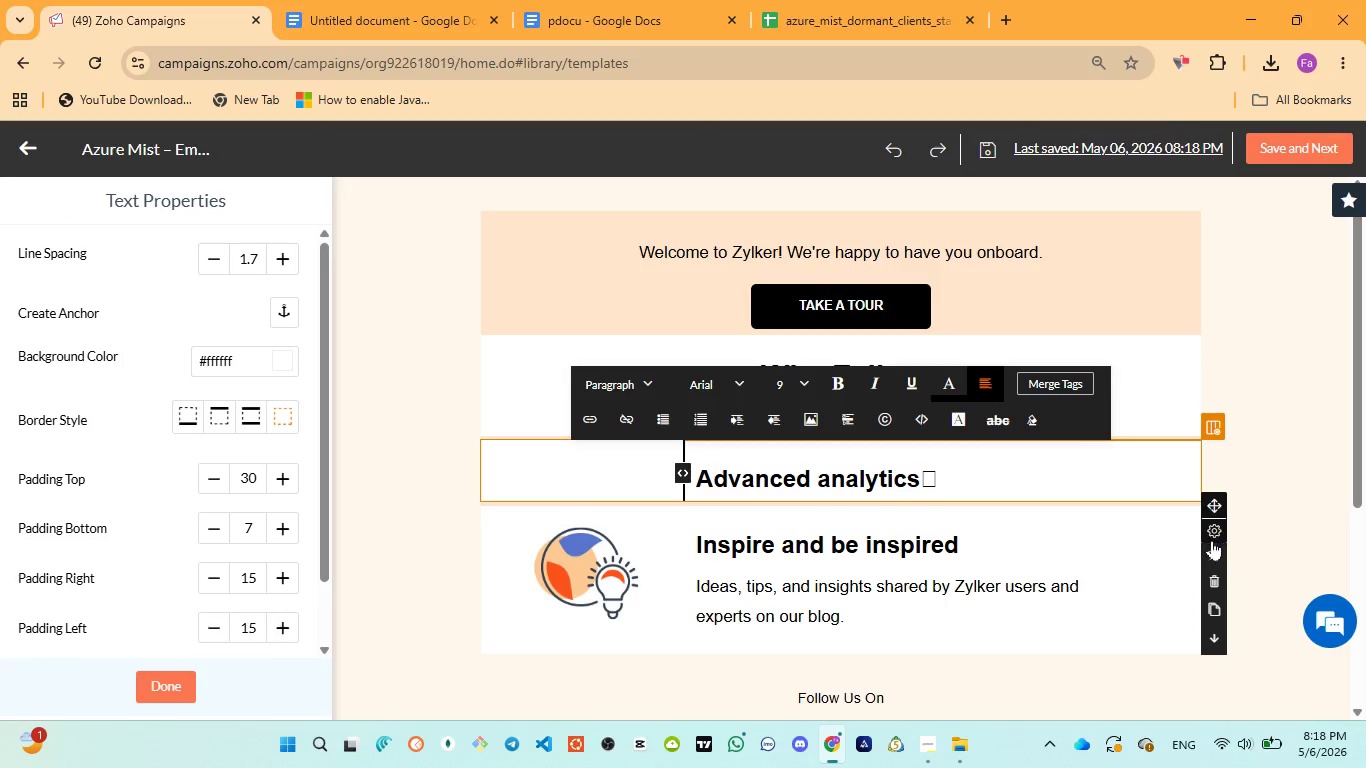 
left_click([1209, 573])
 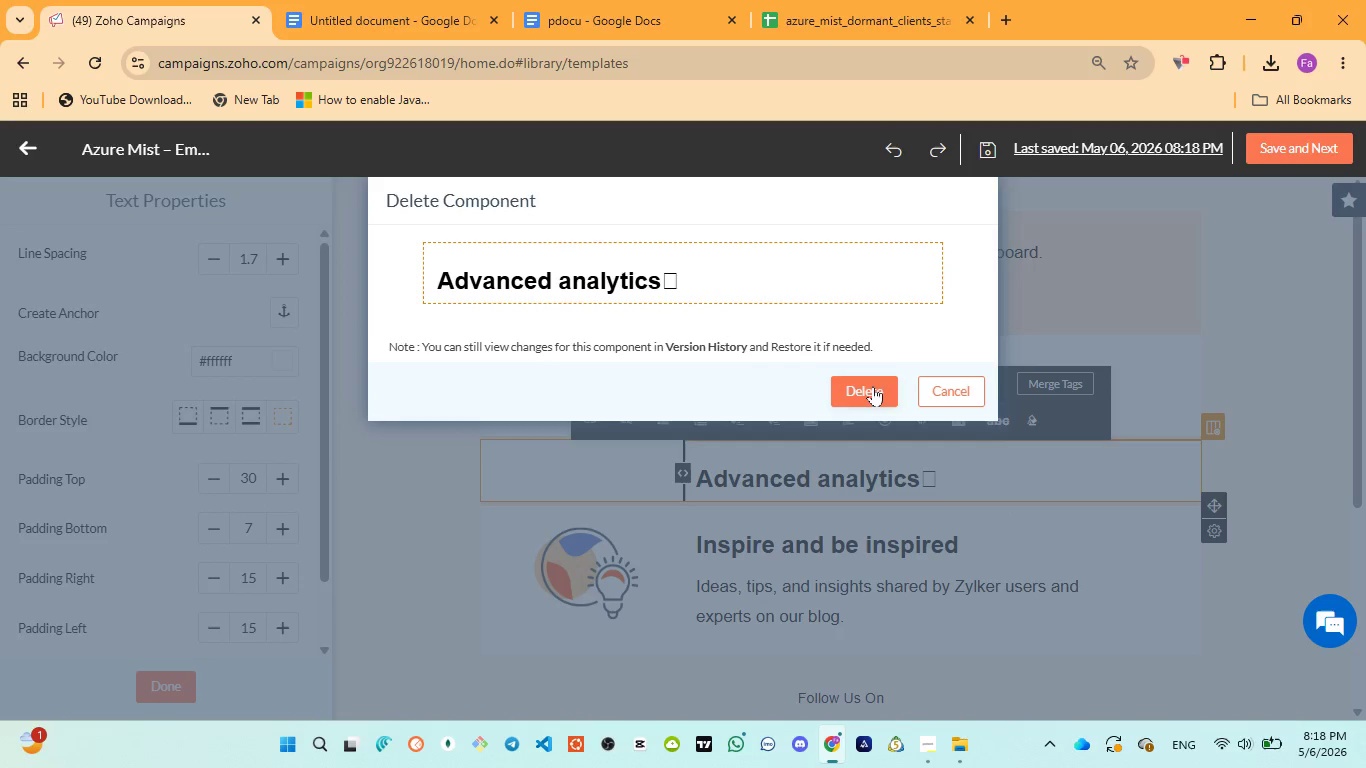 
left_click([872, 384])
 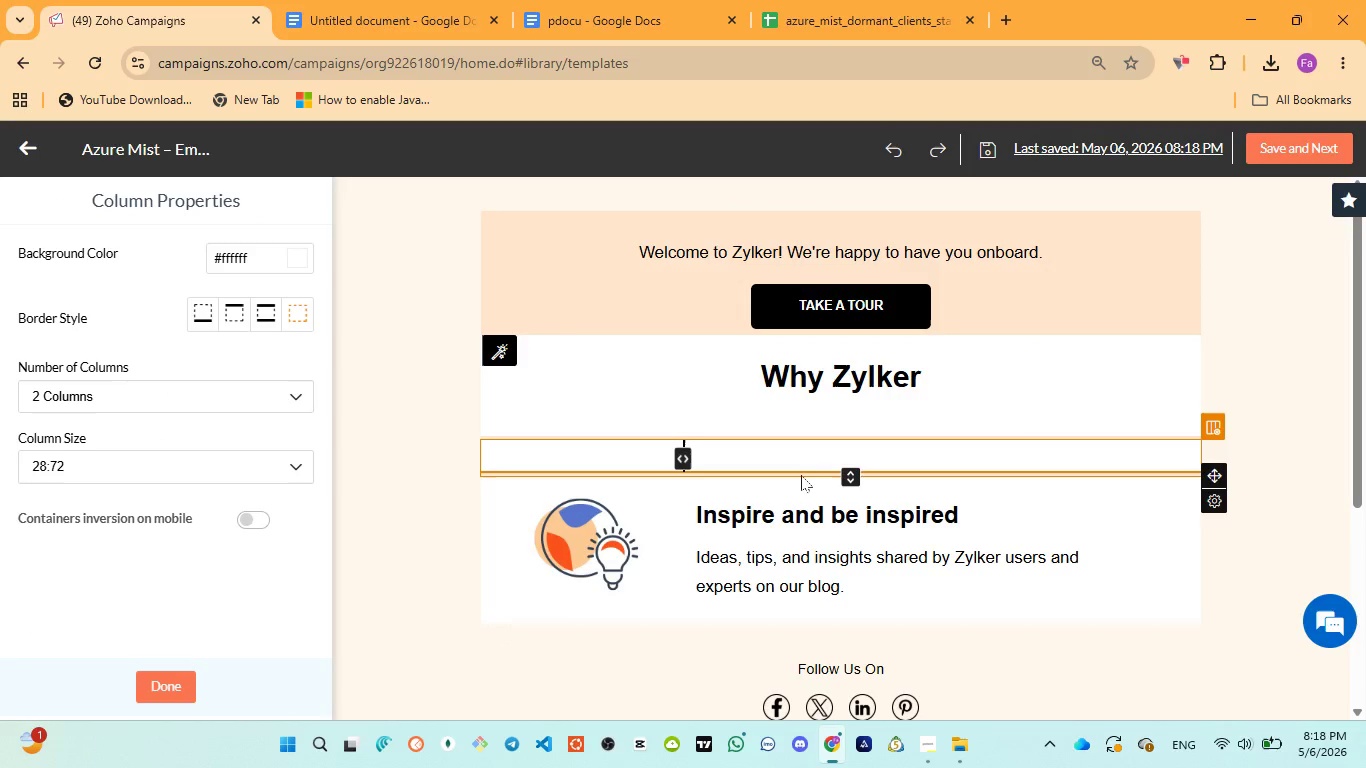 
left_click([793, 452])
 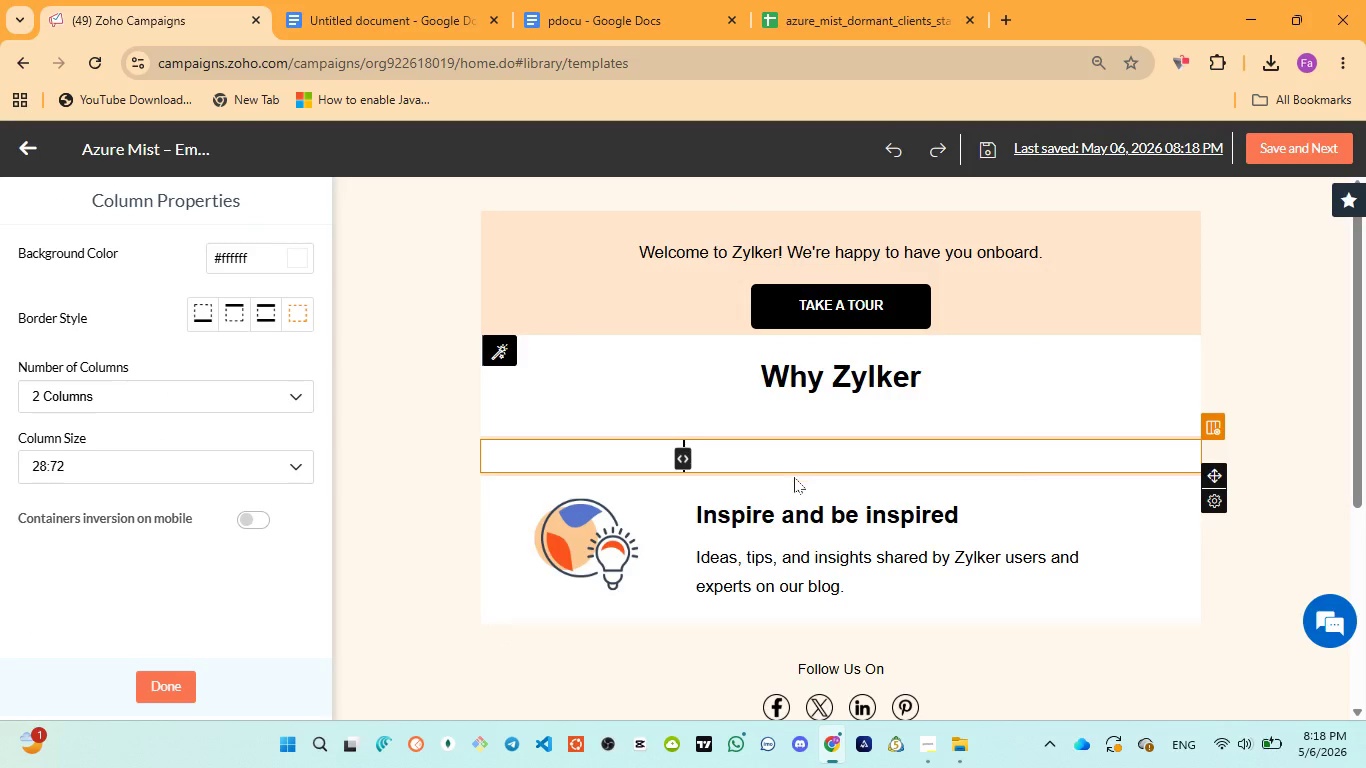 
left_click([794, 477])
 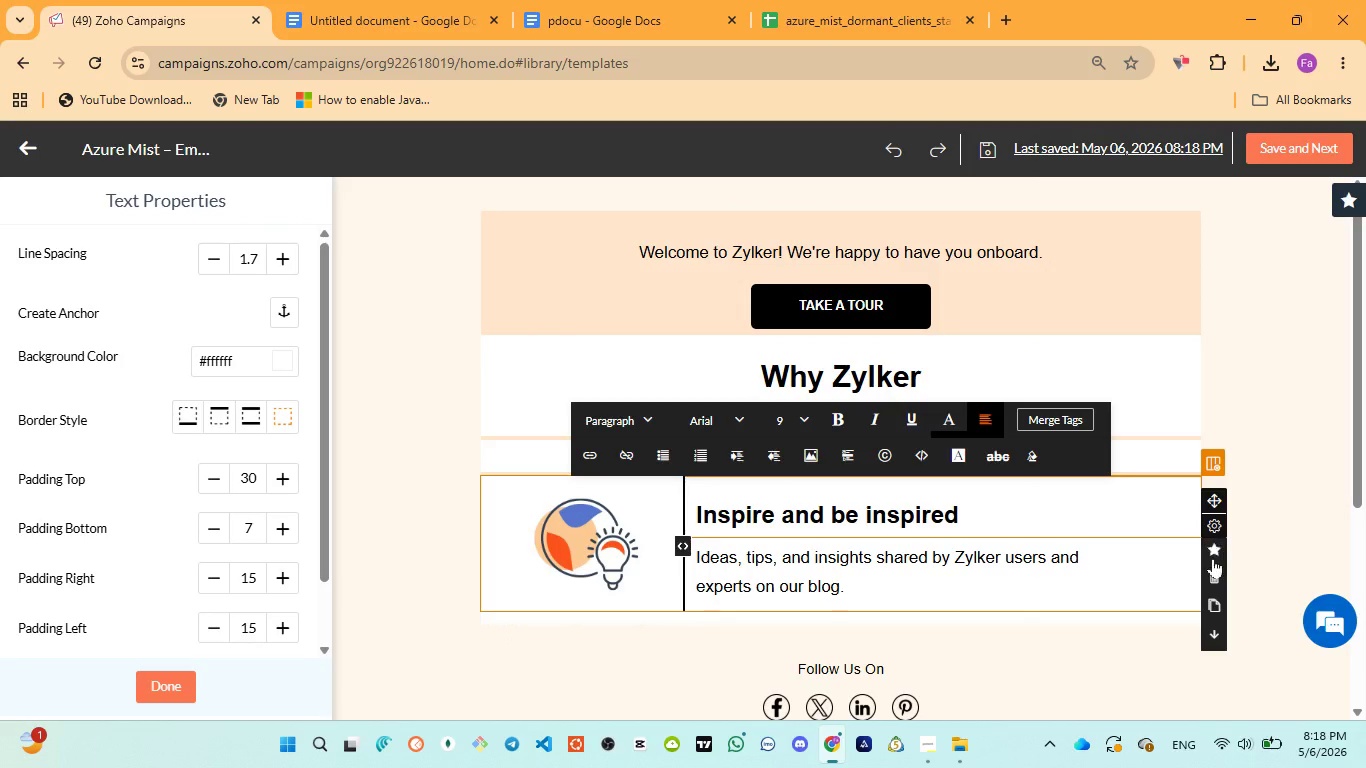 
left_click([1213, 567])
 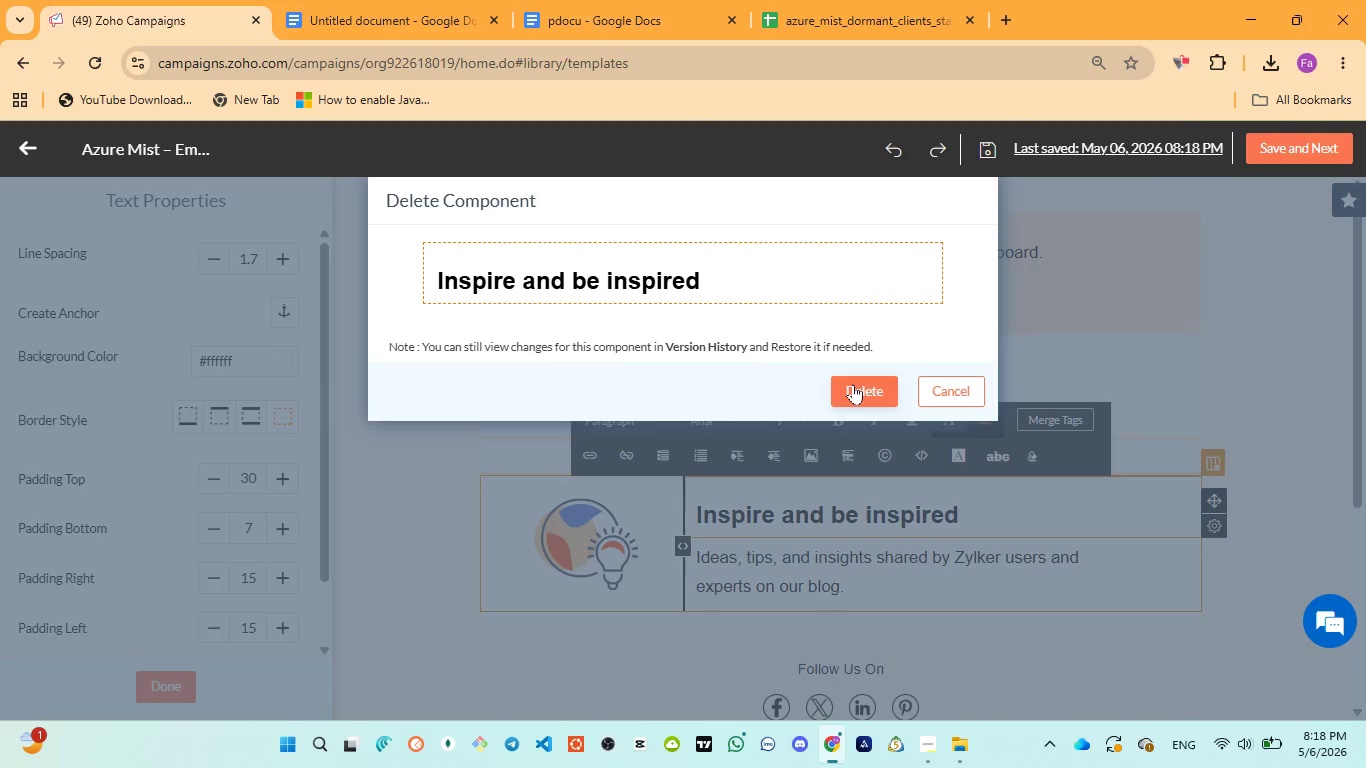 
left_click([853, 384])
 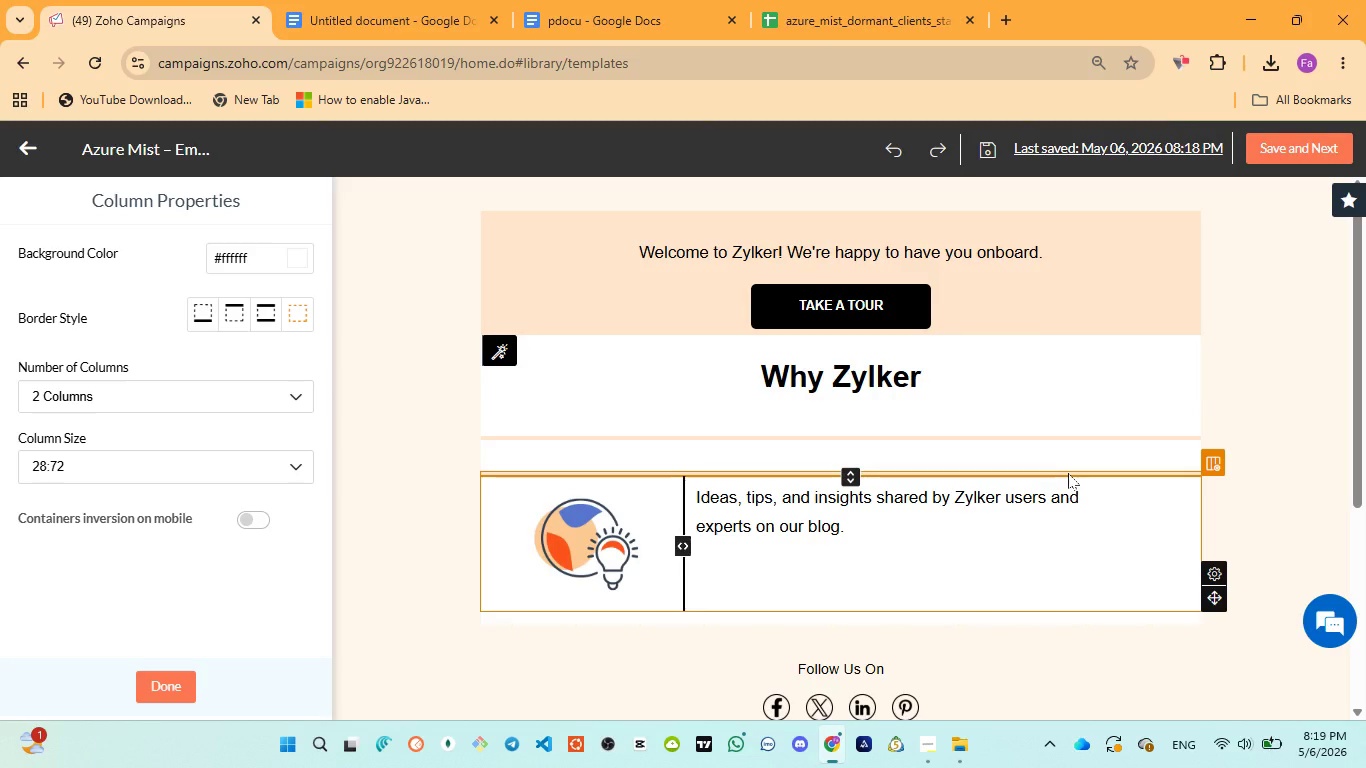 
wait(44.22)
 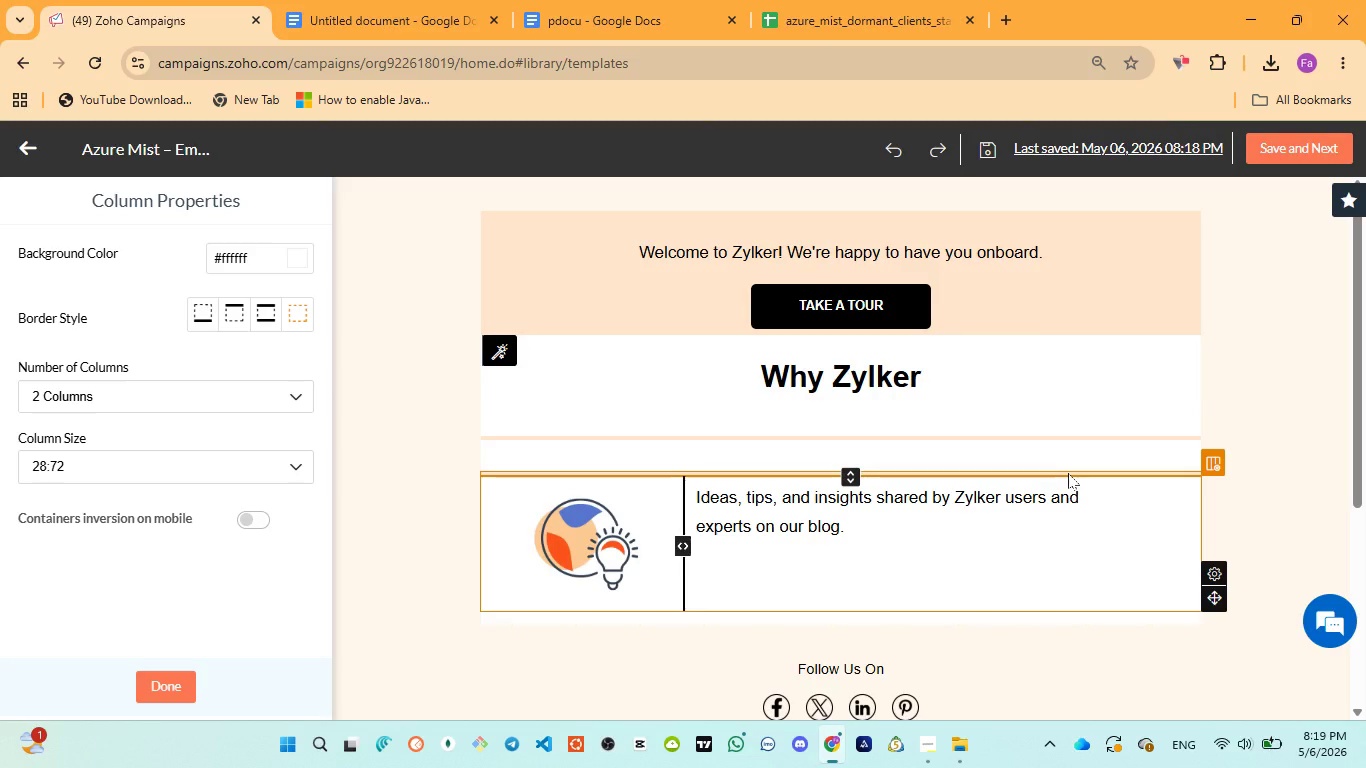 
mouse_move([1214, 570])
 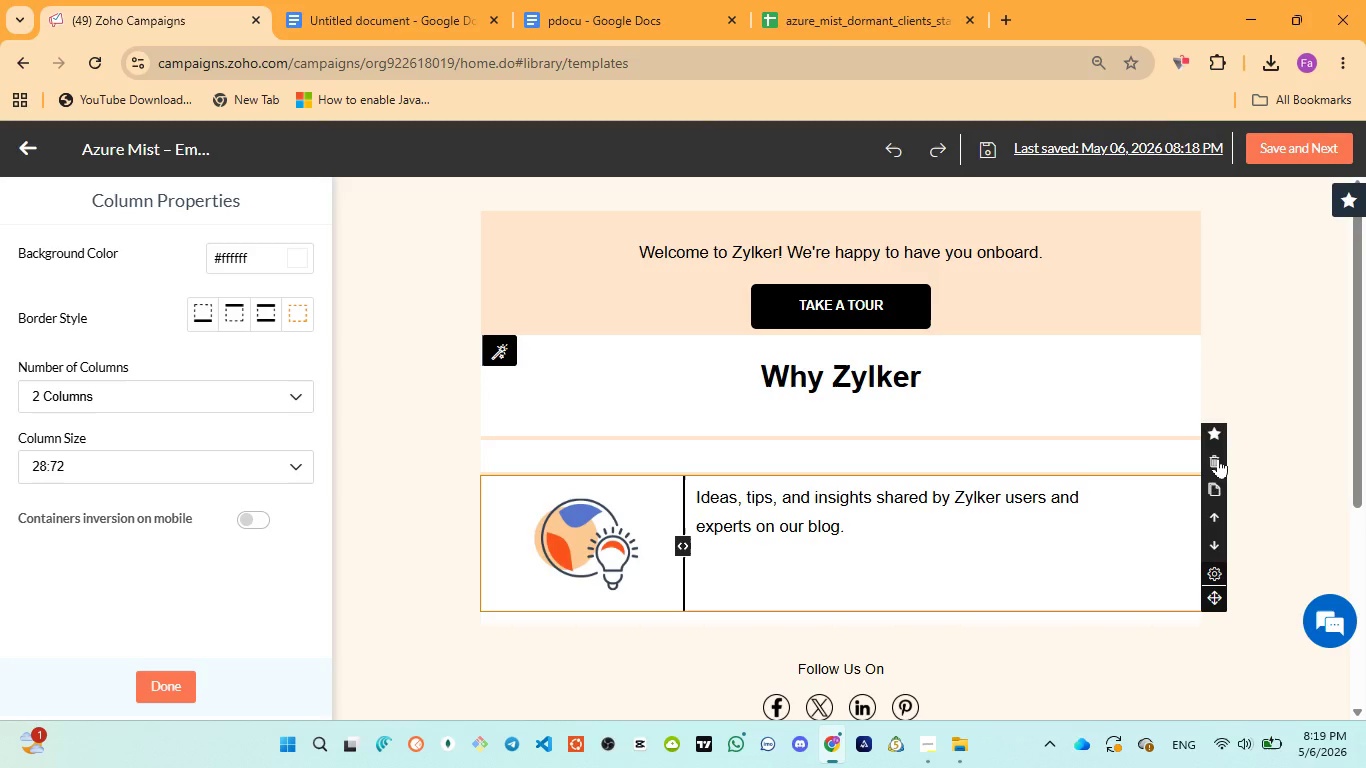 
left_click([1218, 458])
 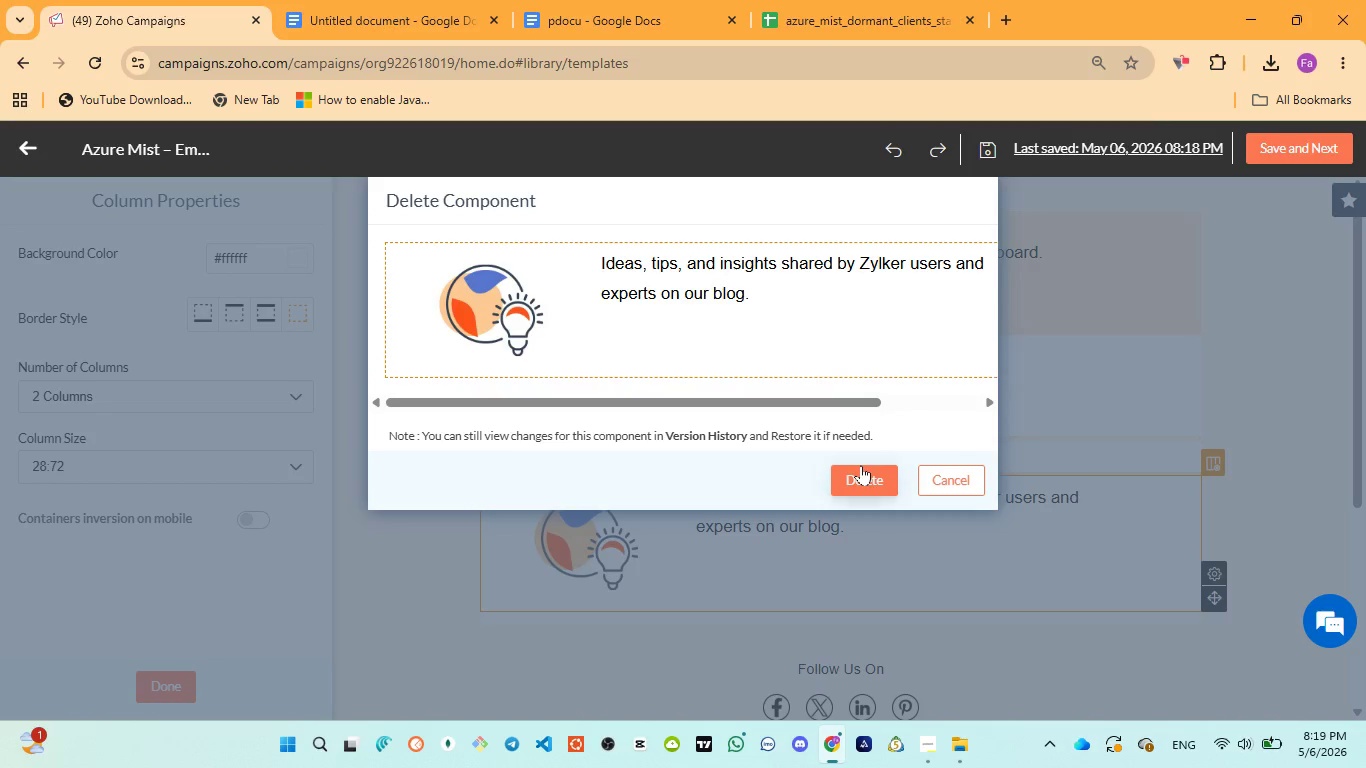 
left_click([861, 471])
 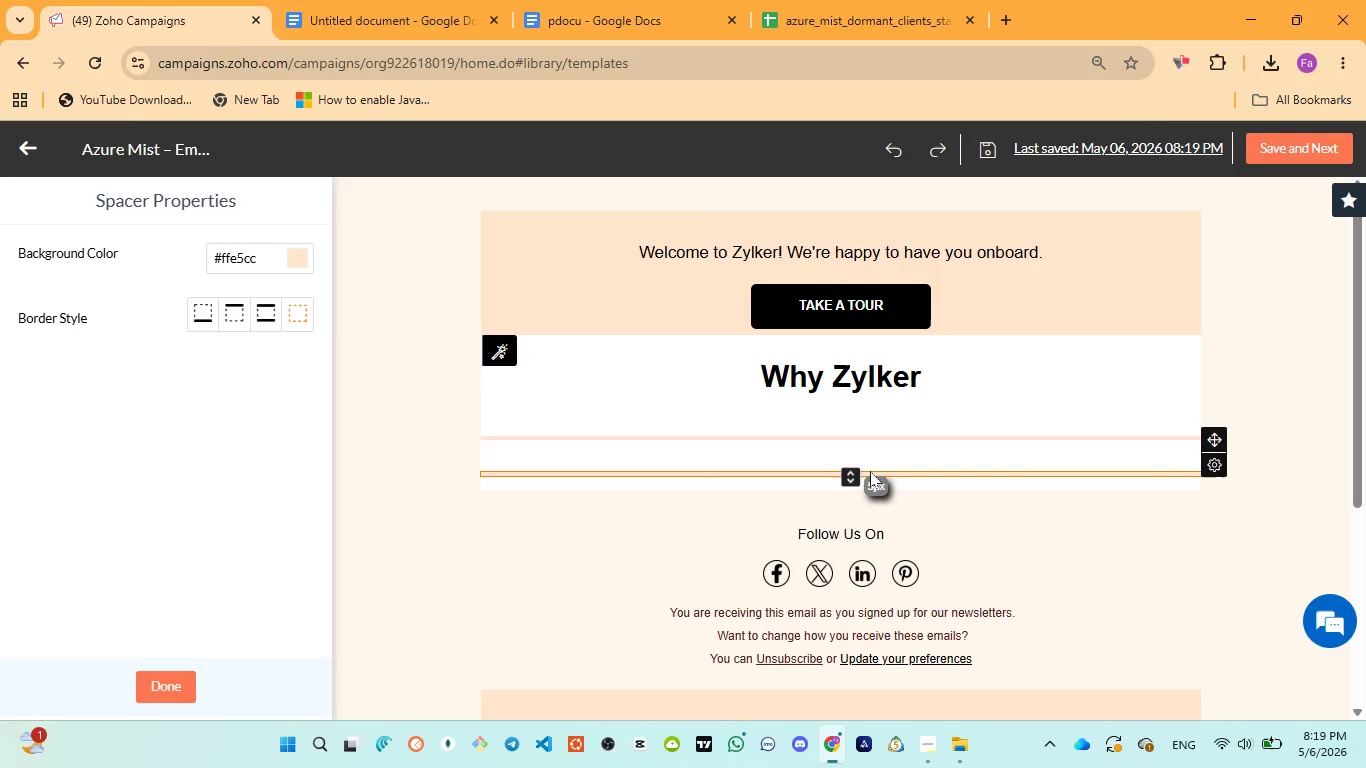 
wait(15.94)
 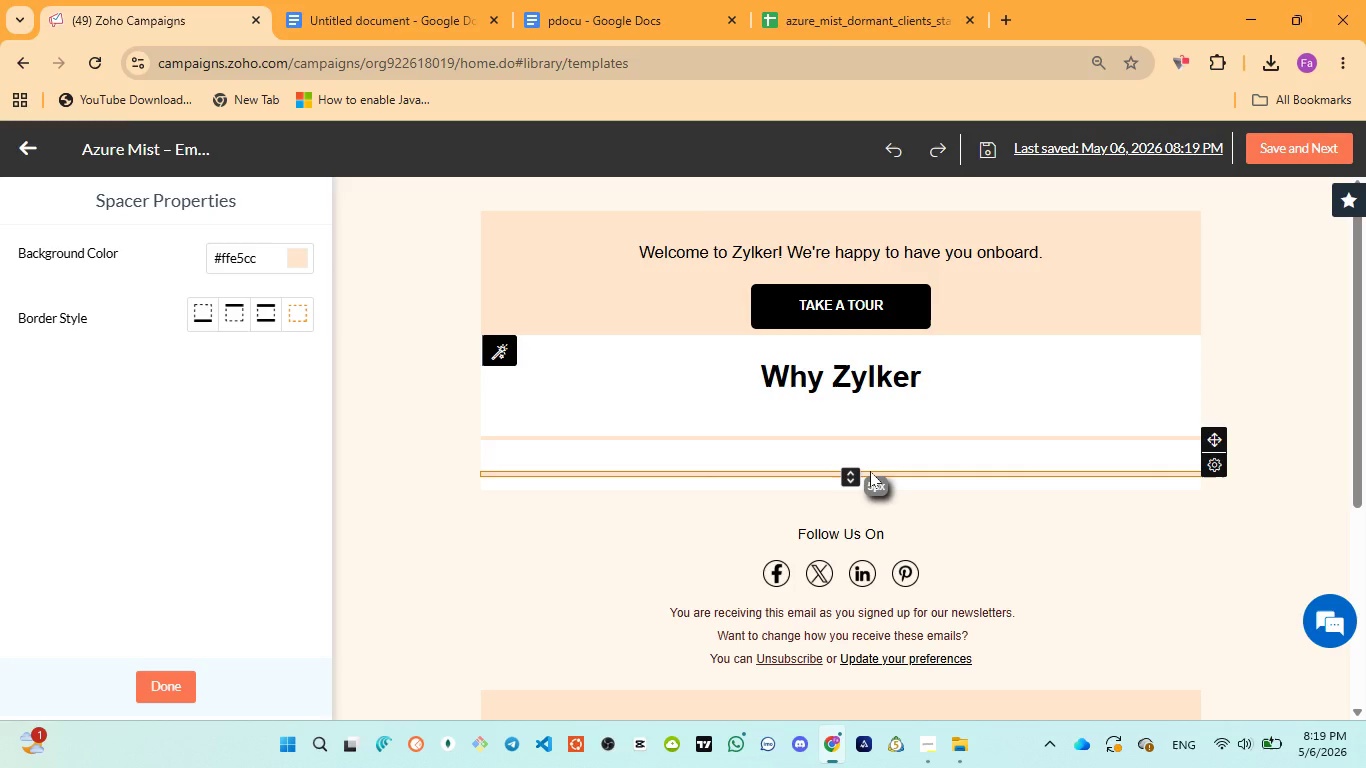 
left_click([885, 521])
 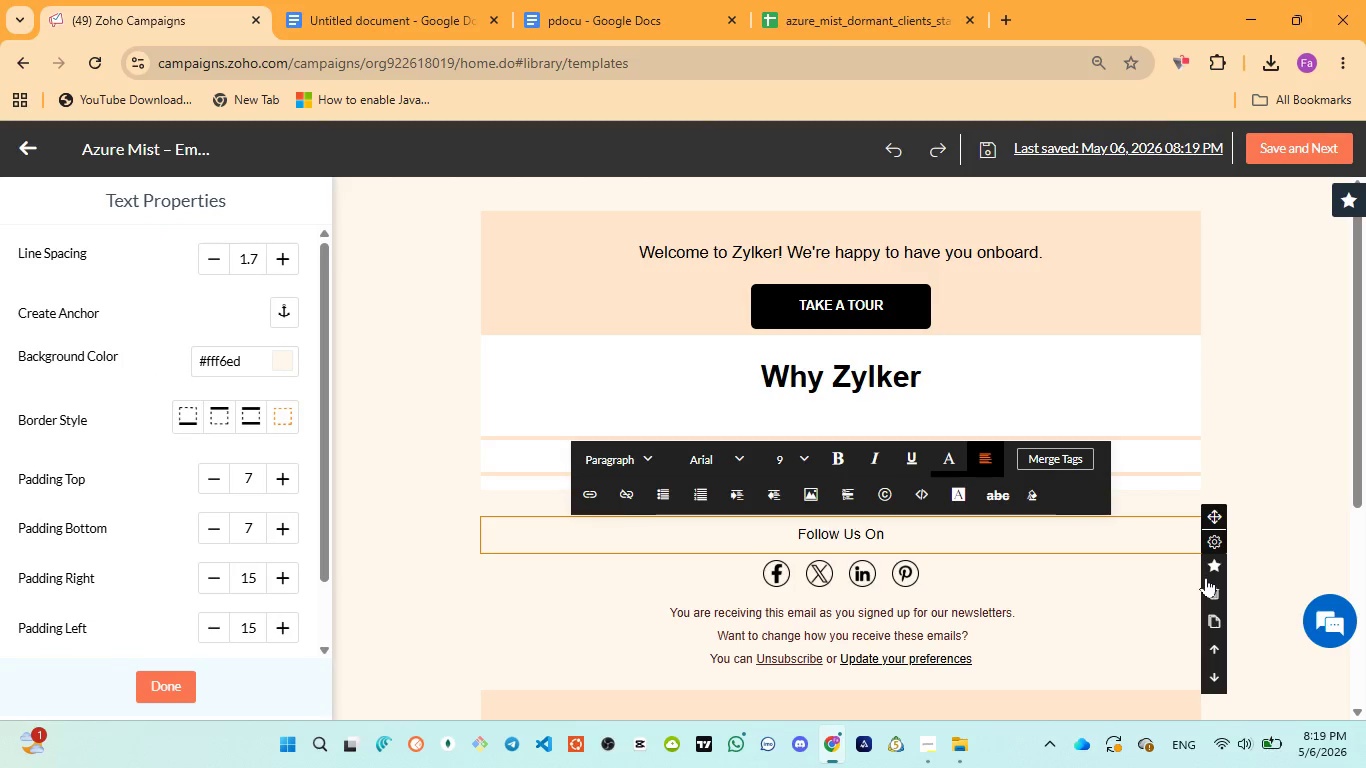 
left_click([1206, 584])
 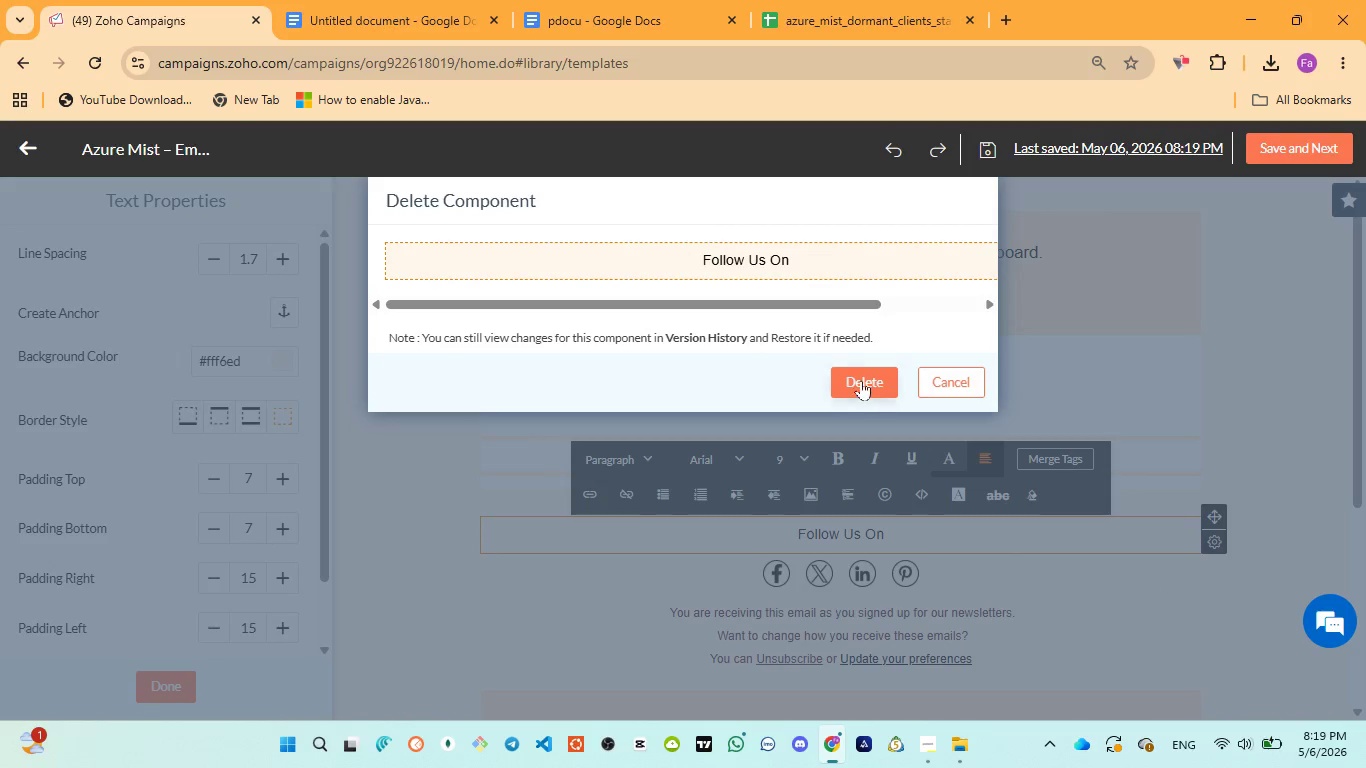 
left_click([861, 380])
 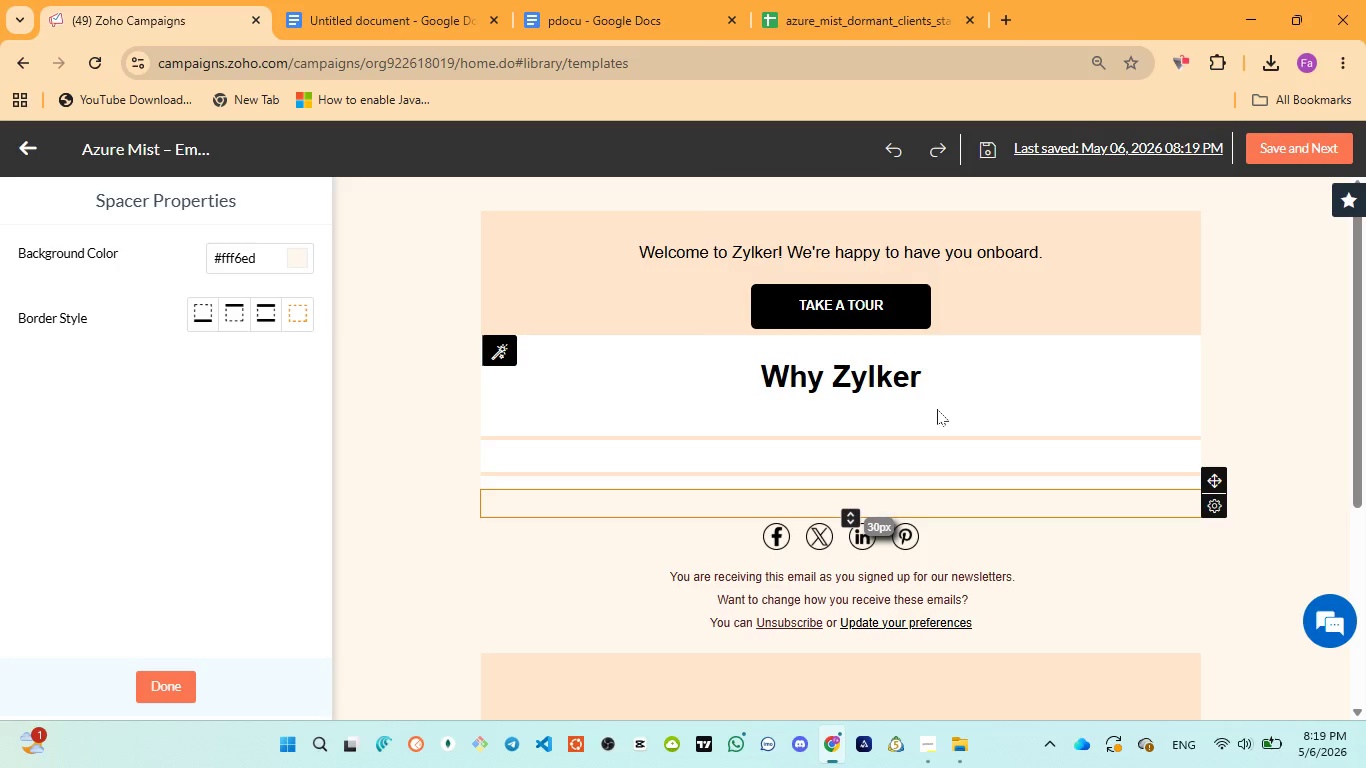 
wait(15.19)
 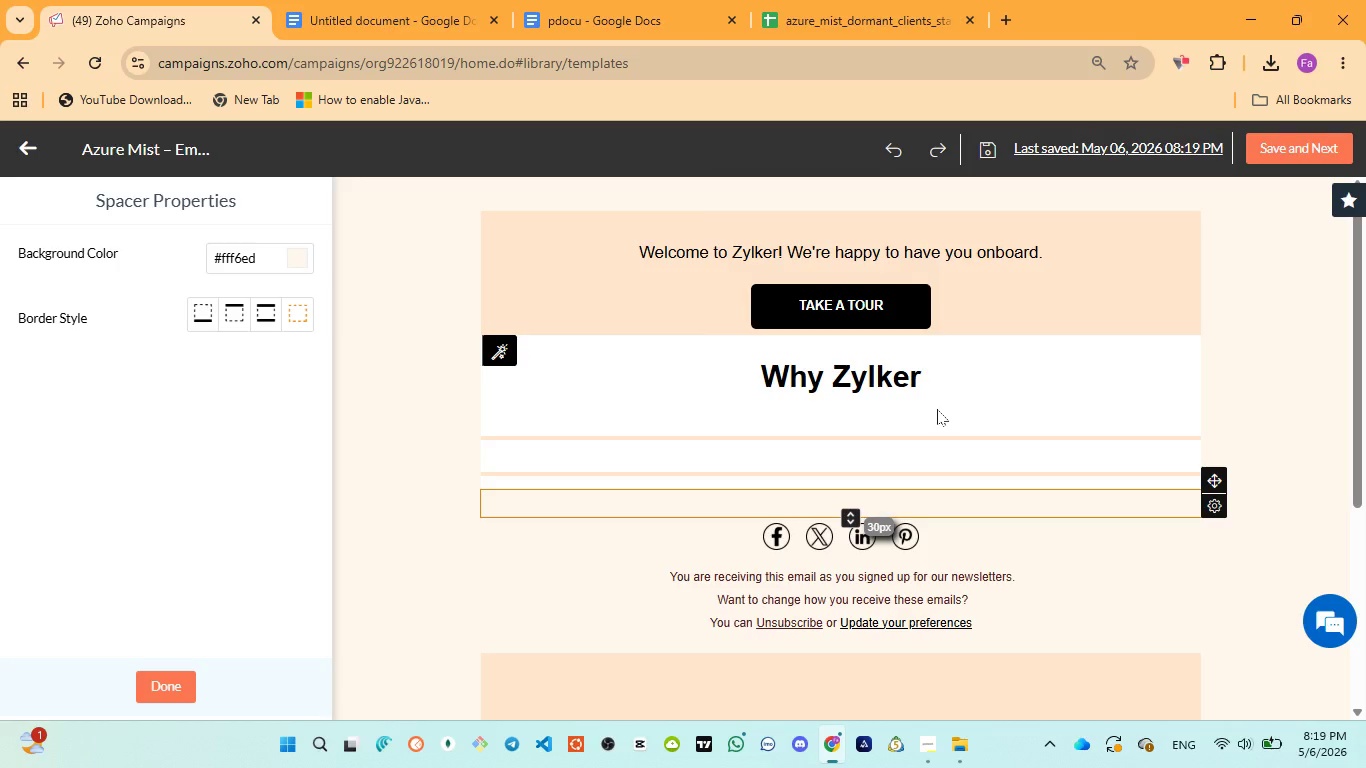 
left_click([977, 551])
 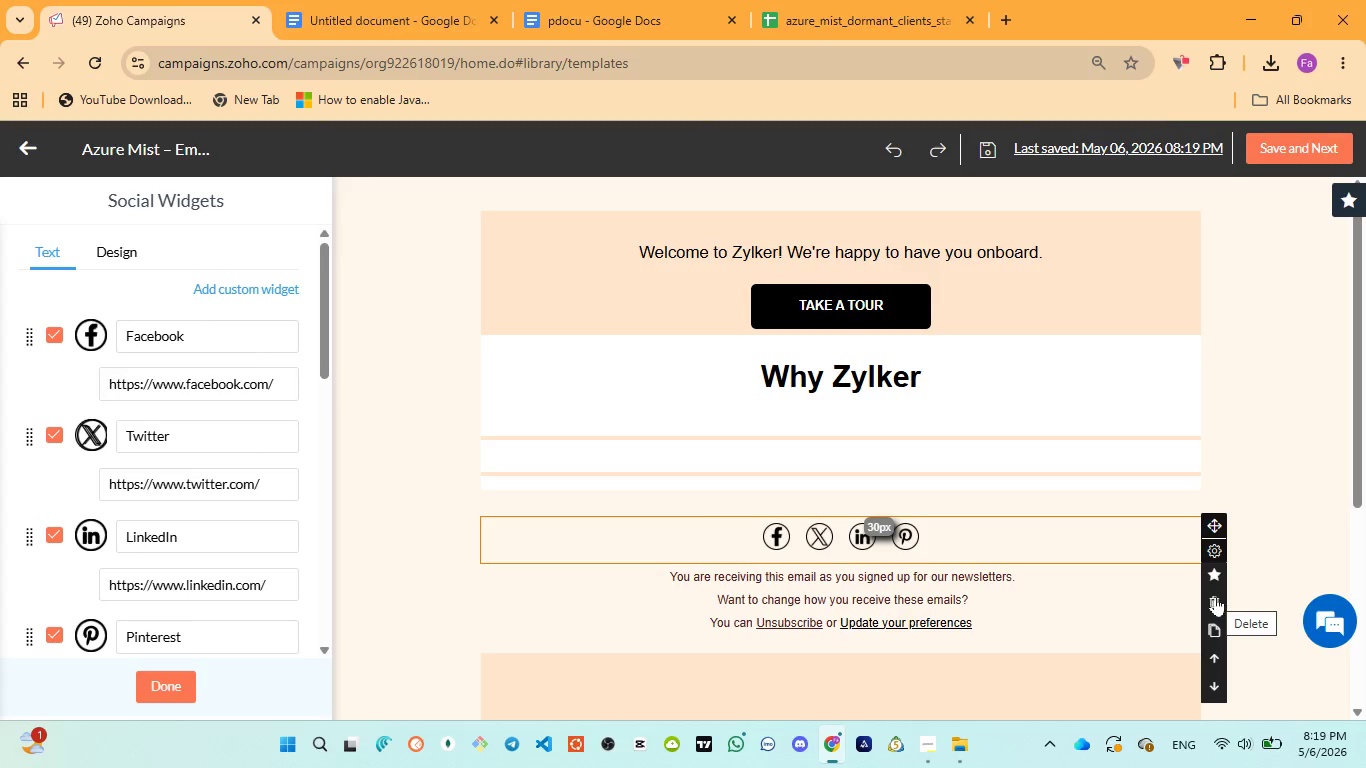 
left_click([1214, 596])
 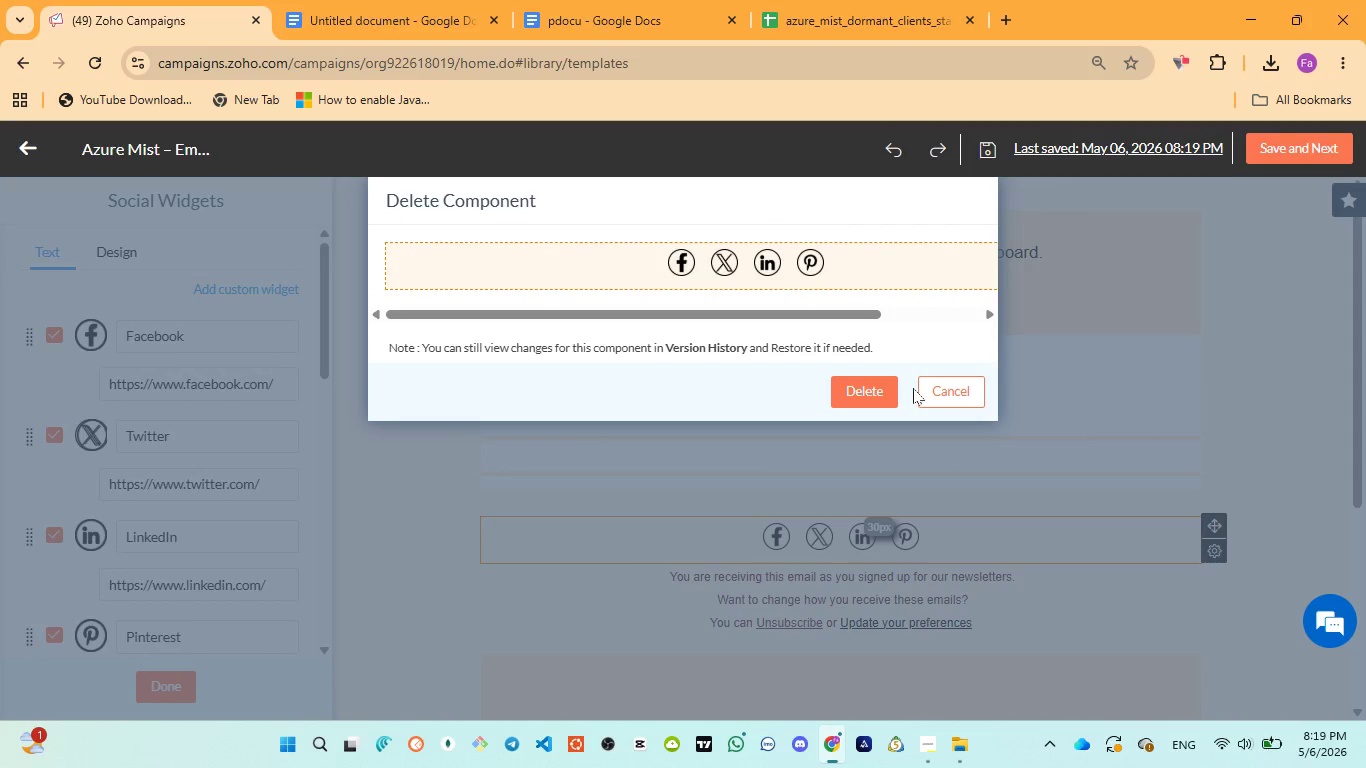 
left_click([886, 392])
 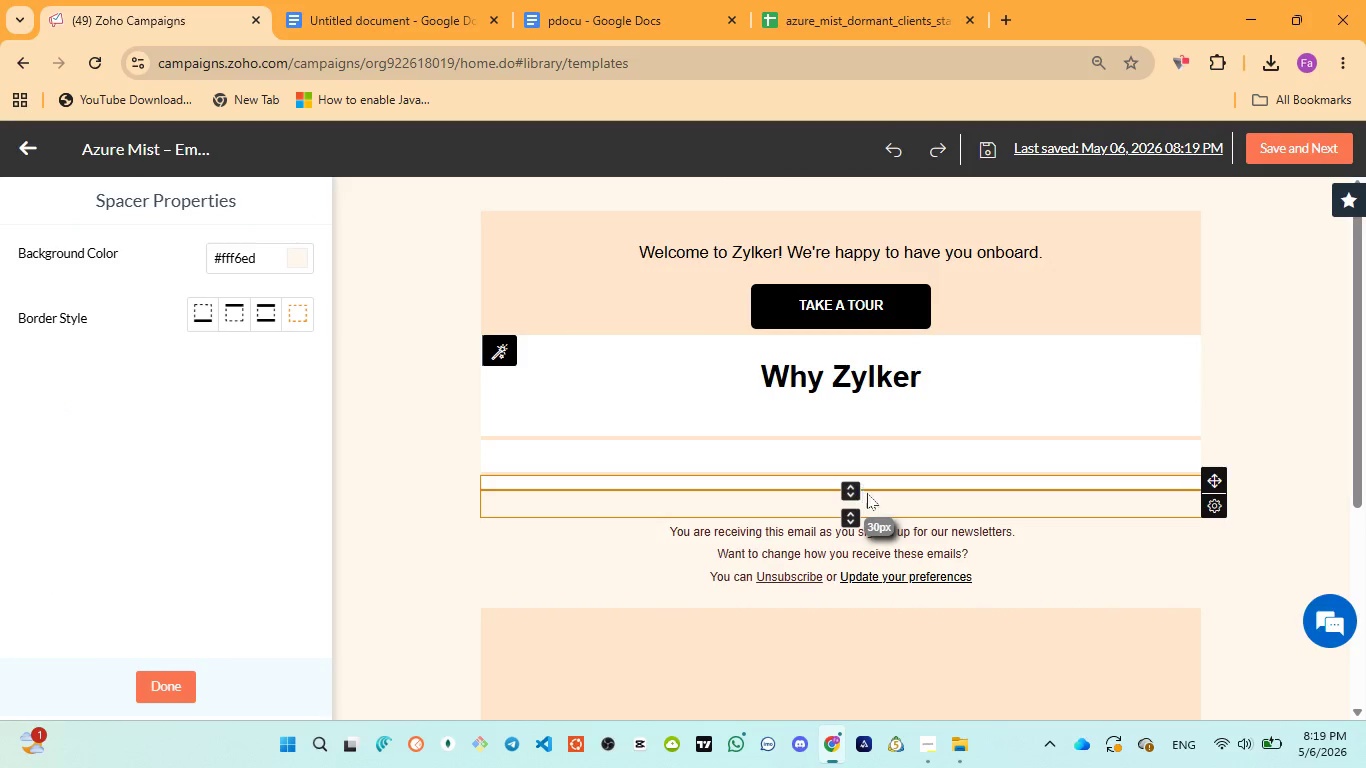 
left_click([892, 501])
 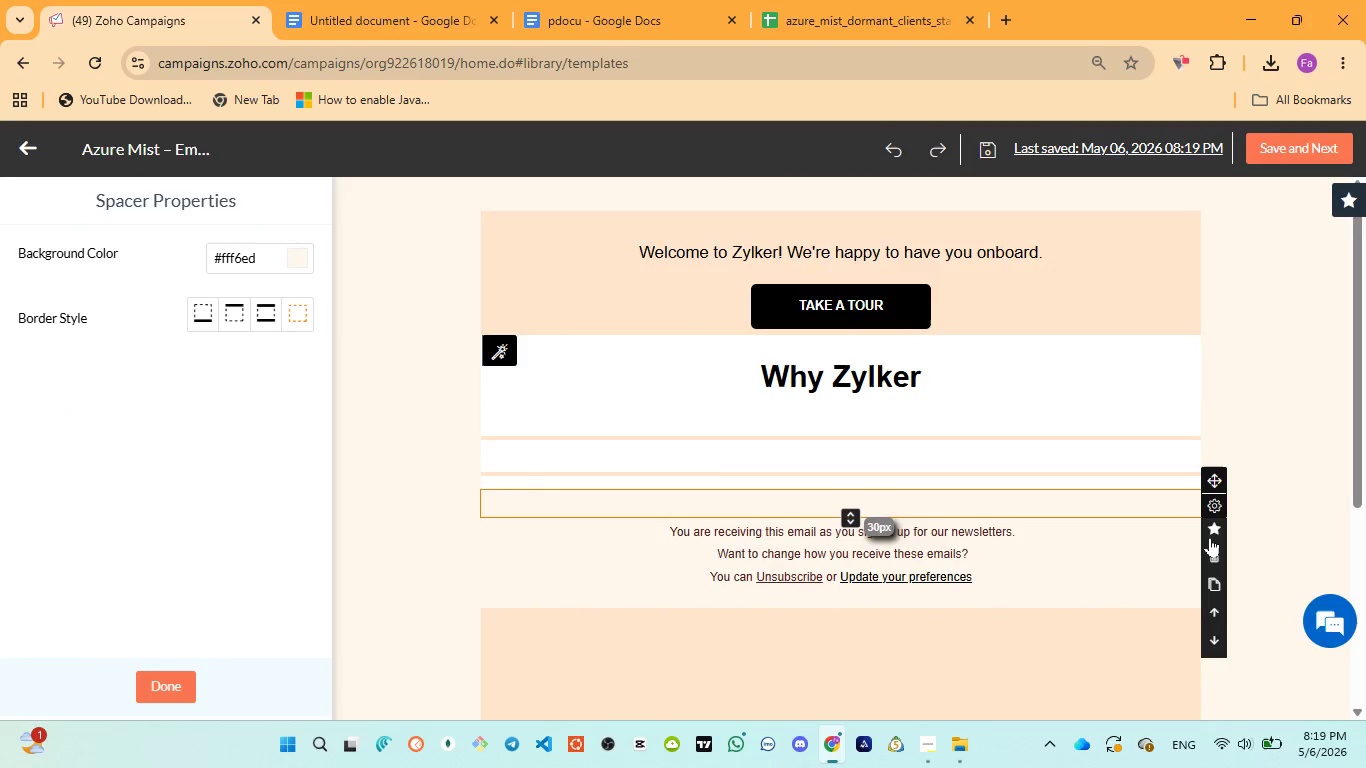 
left_click([1207, 549])
 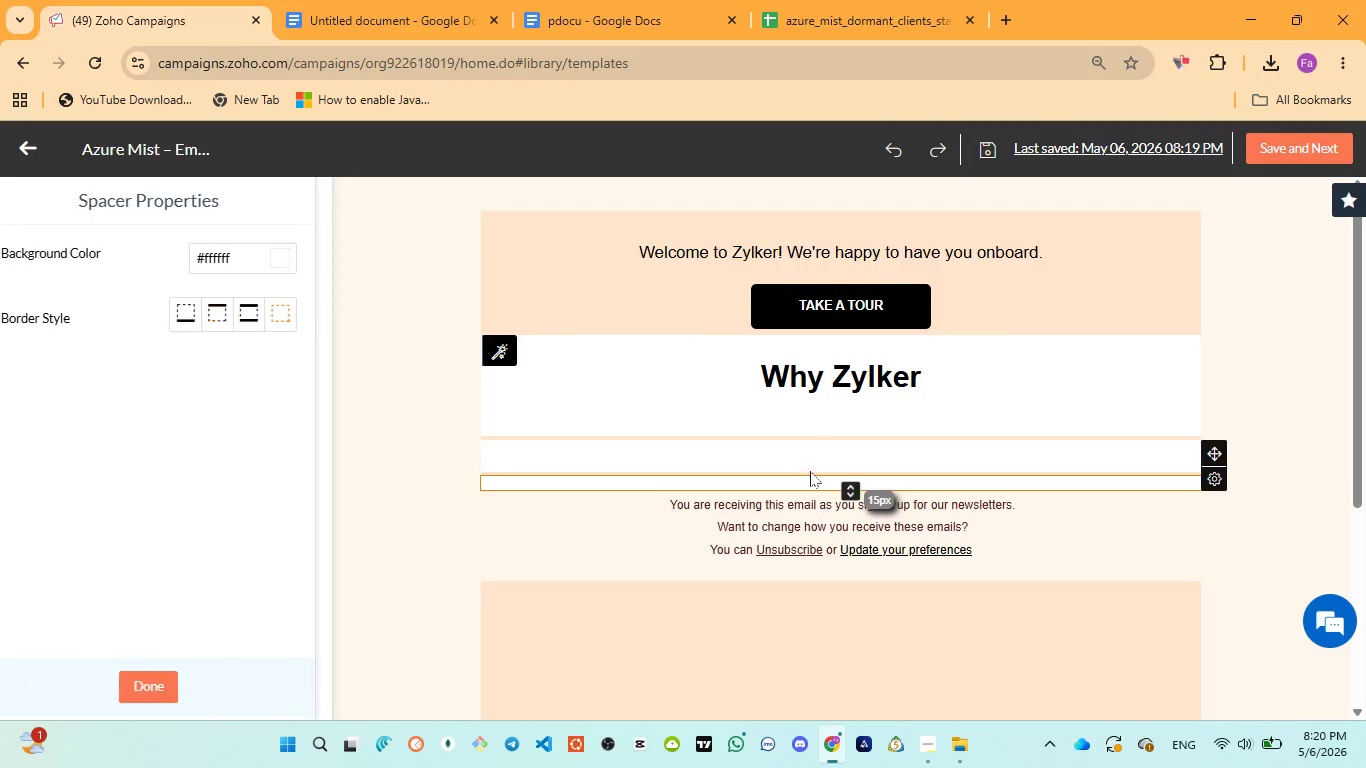 
left_click([787, 484])
 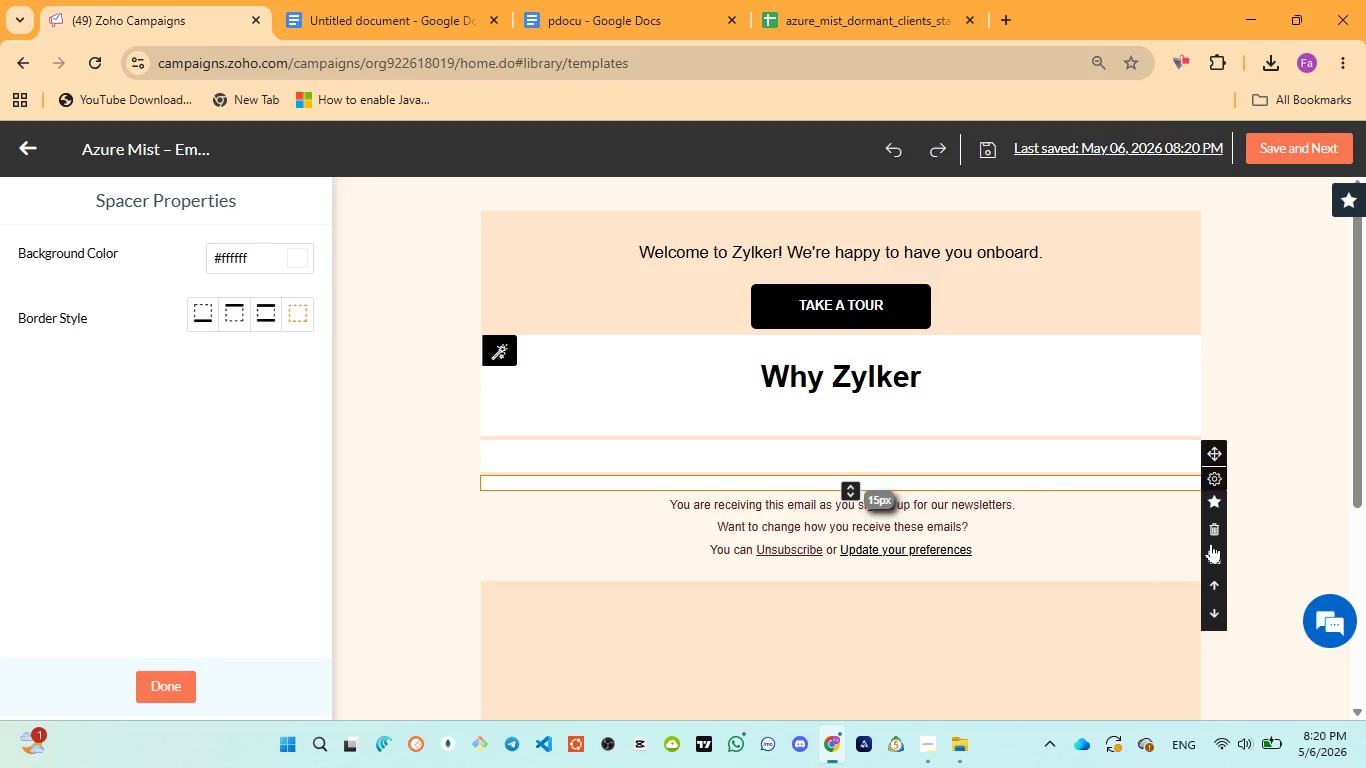 
left_click([1214, 526])
 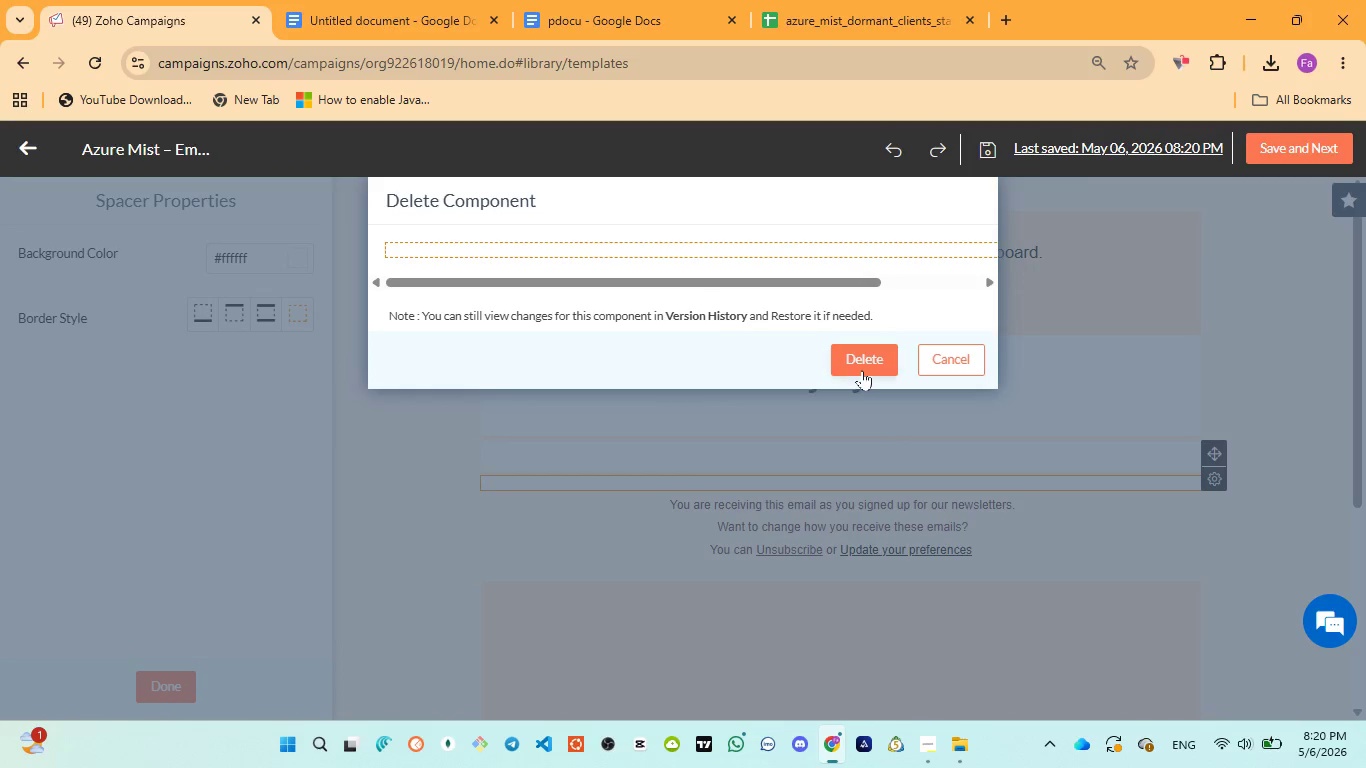 
left_click([862, 370])
 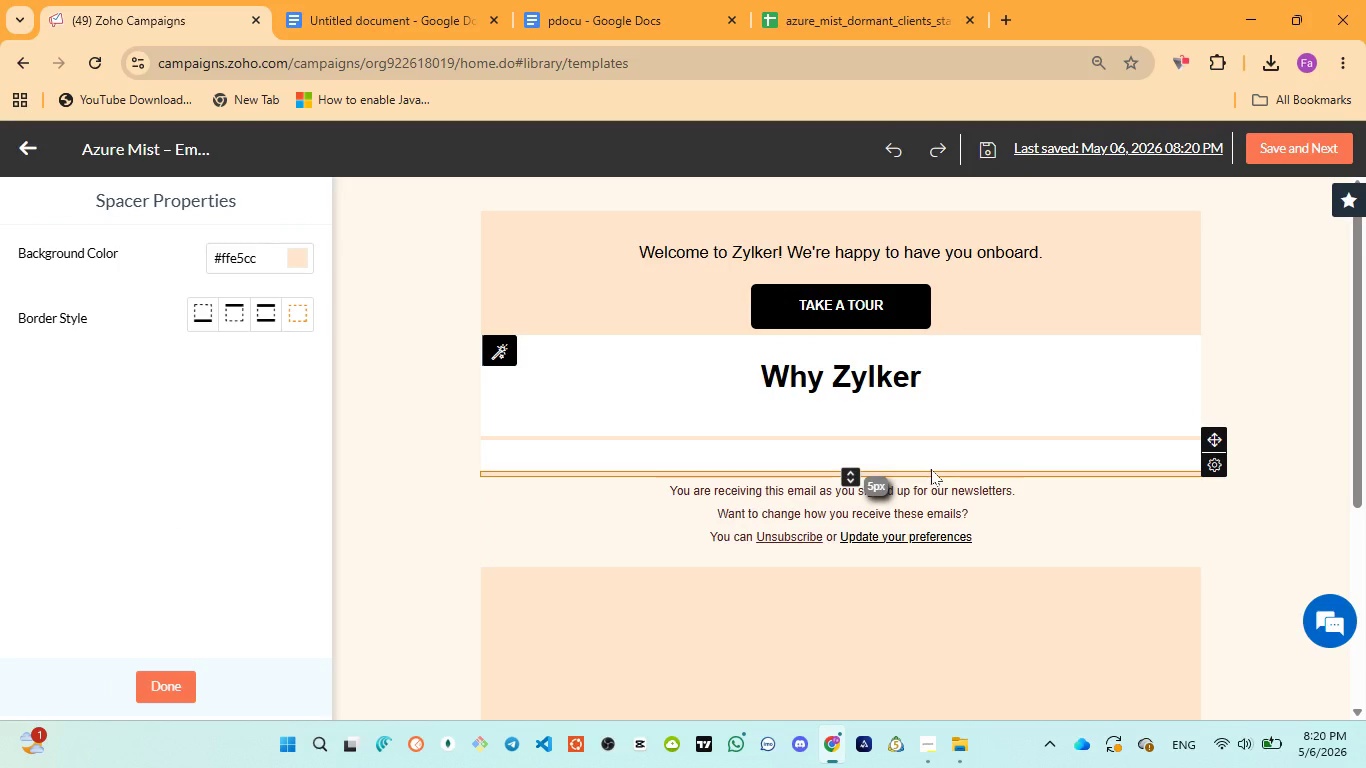 
left_click([929, 472])
 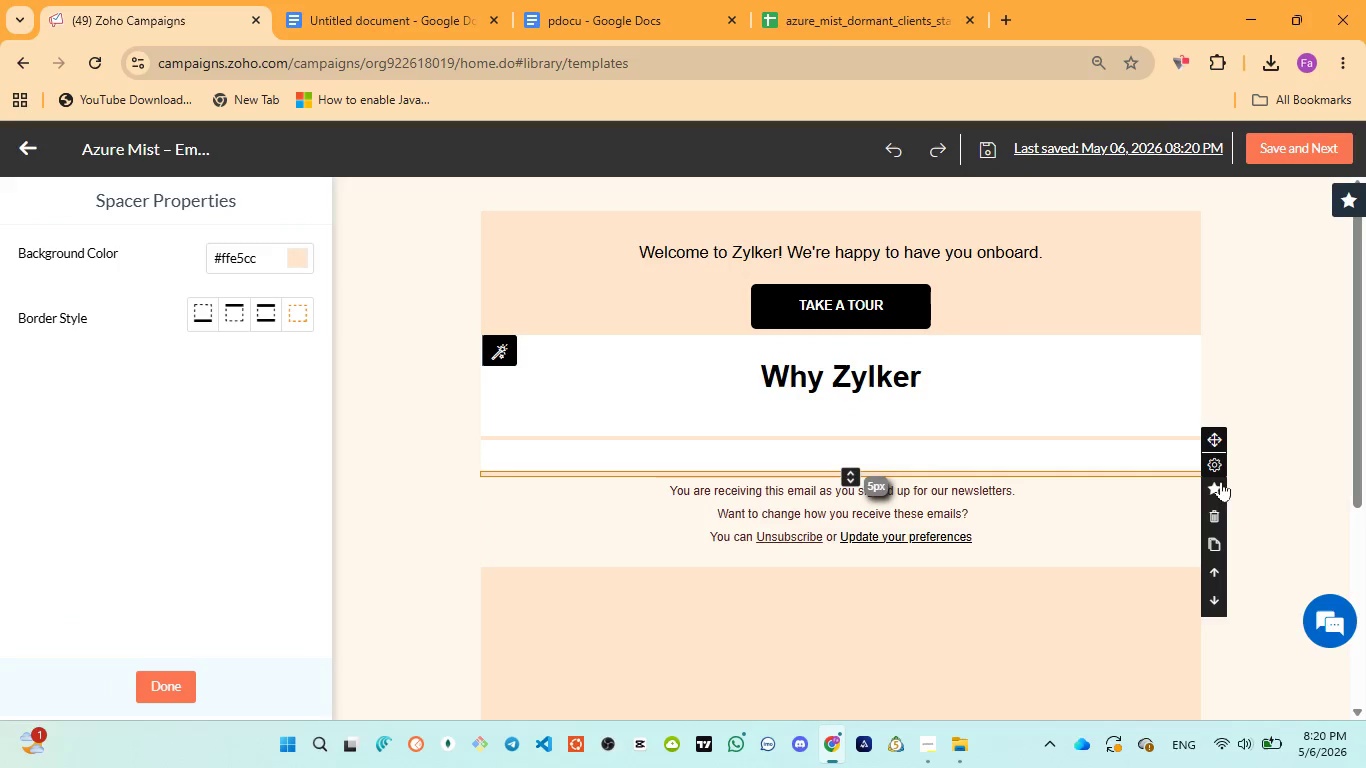 
left_click([1218, 510])
 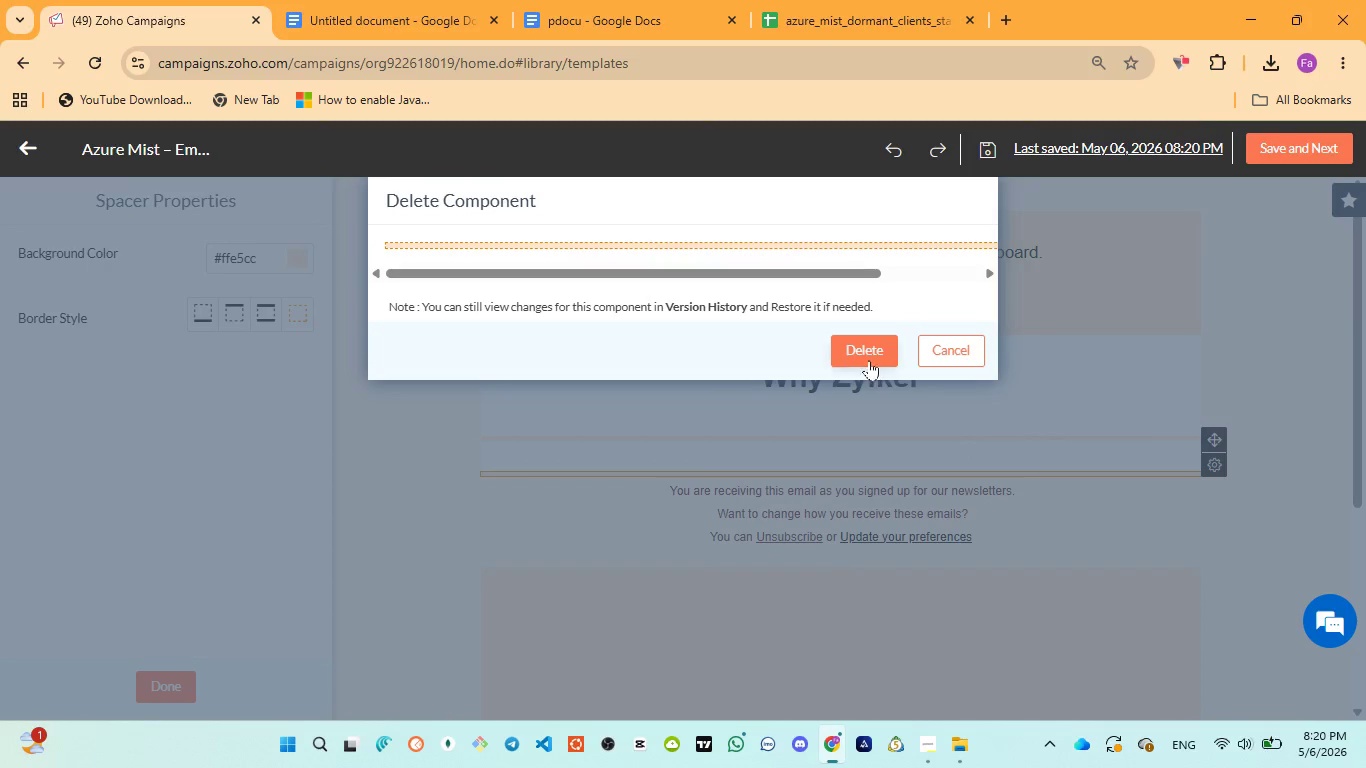 
left_click([866, 352])
 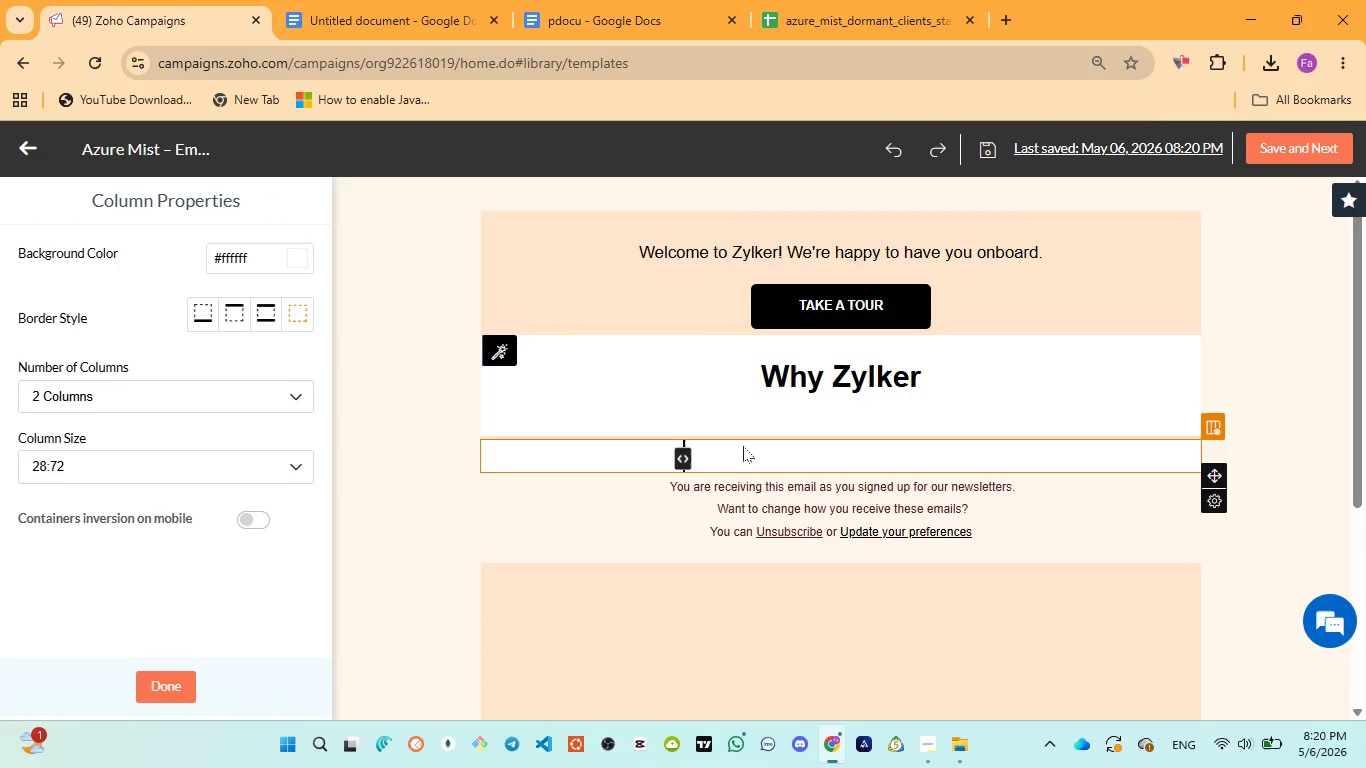 
left_click([741, 454])
 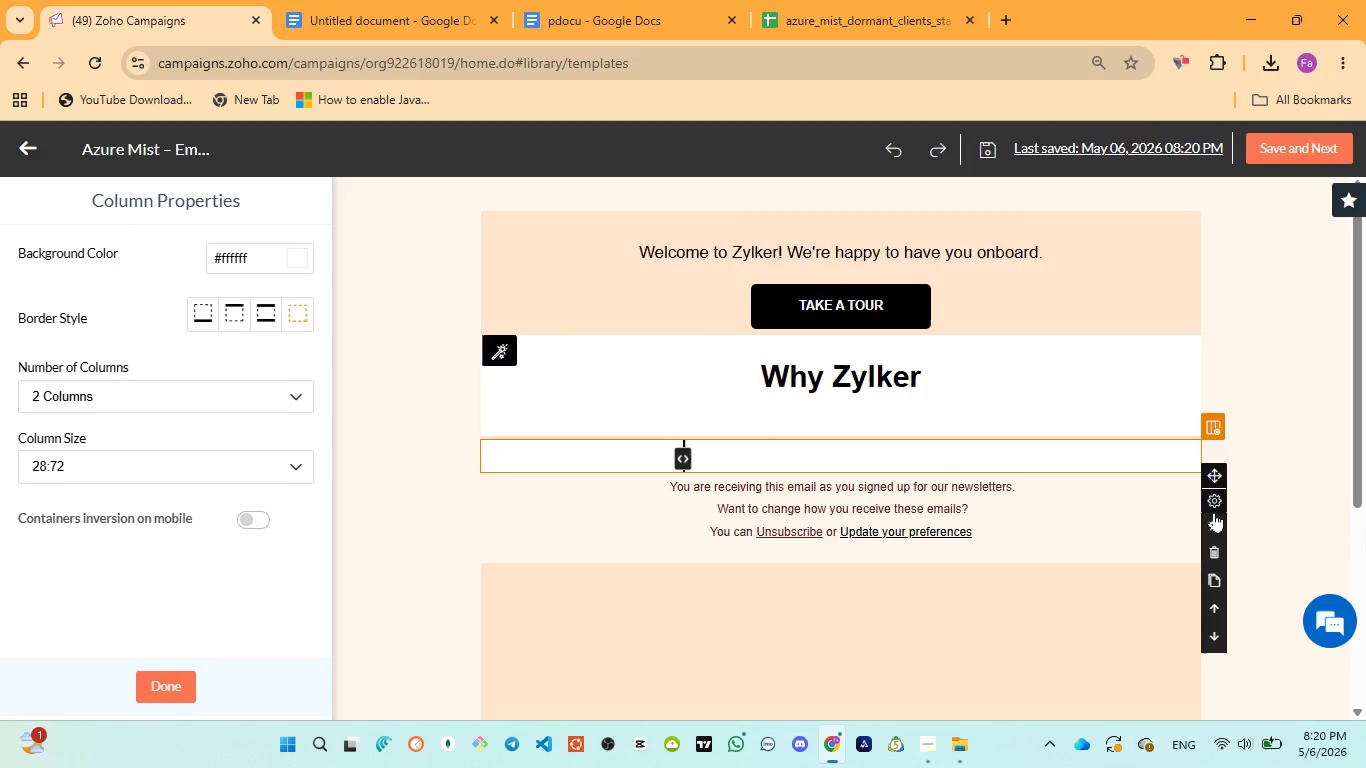 
left_click([1211, 549])
 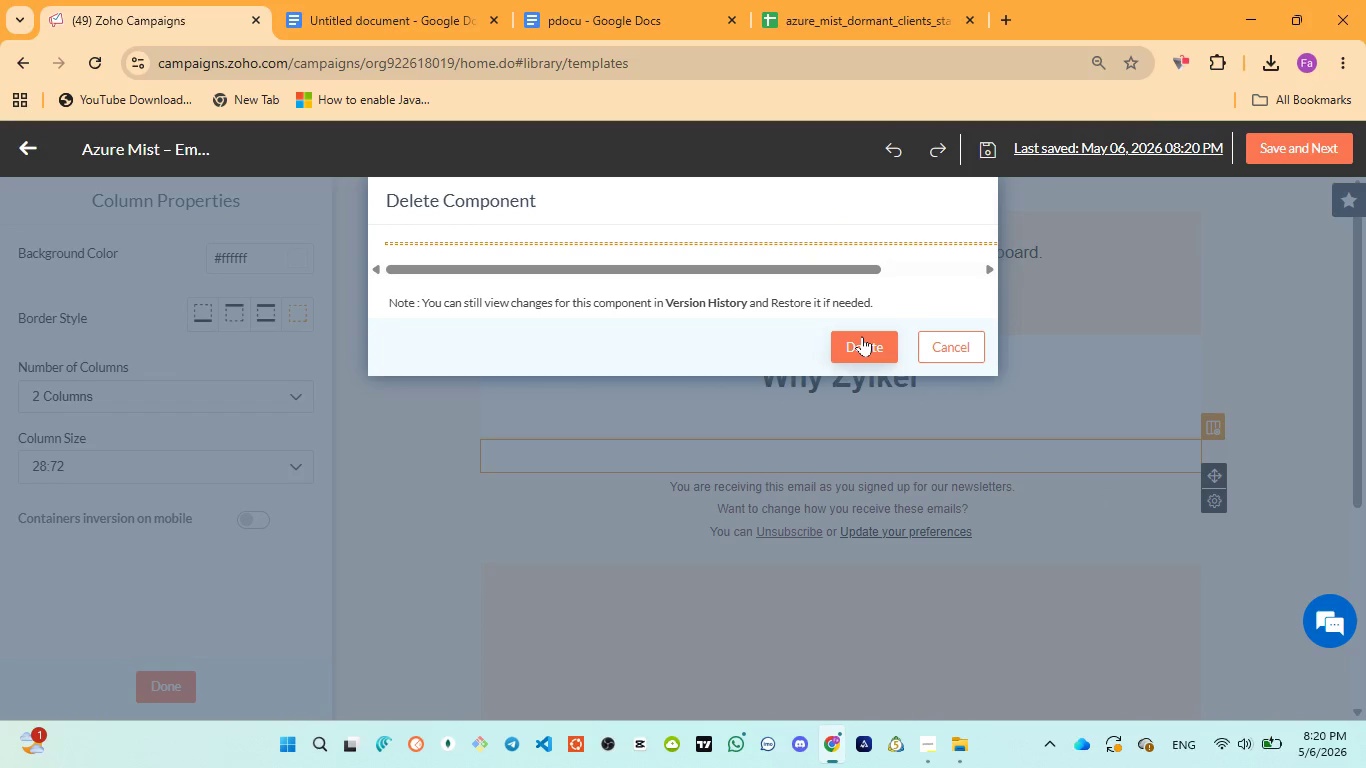 
left_click([862, 336])
 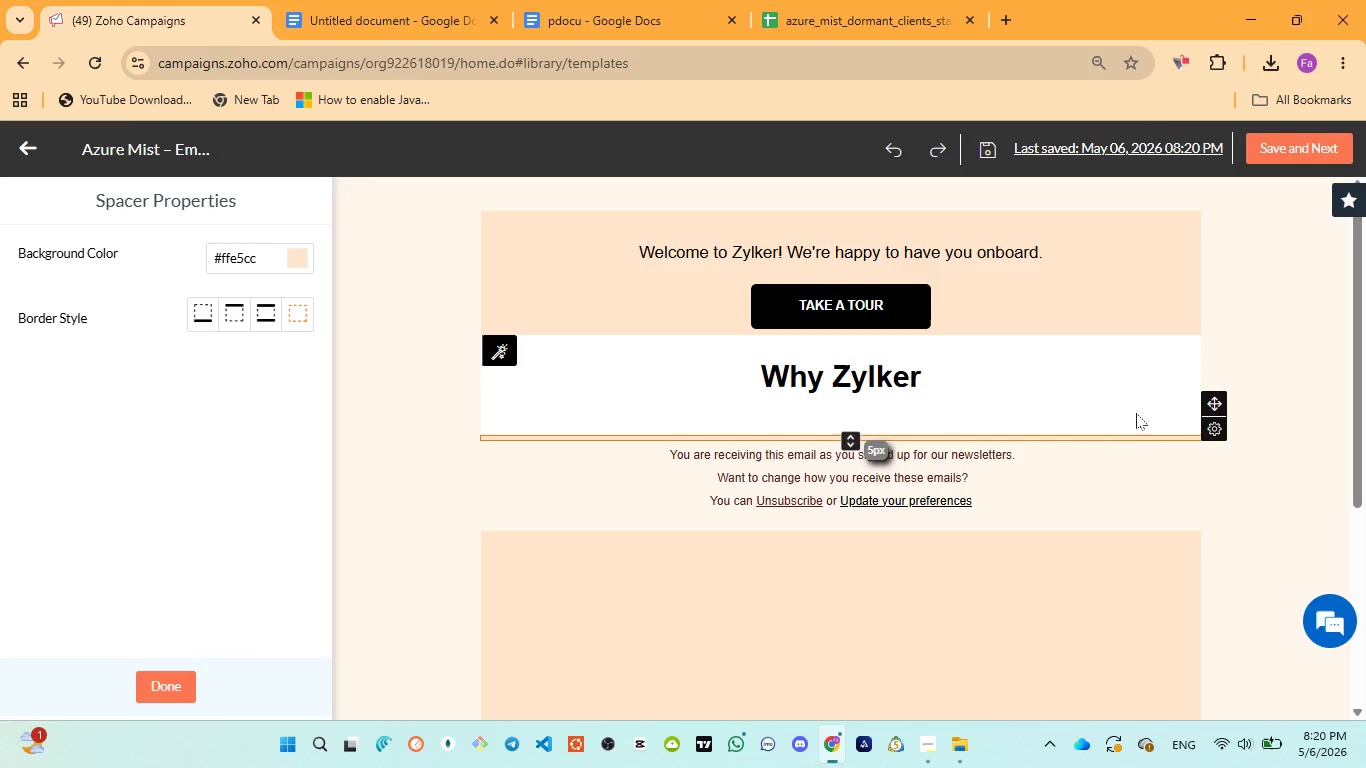 
double_click([1153, 402])
 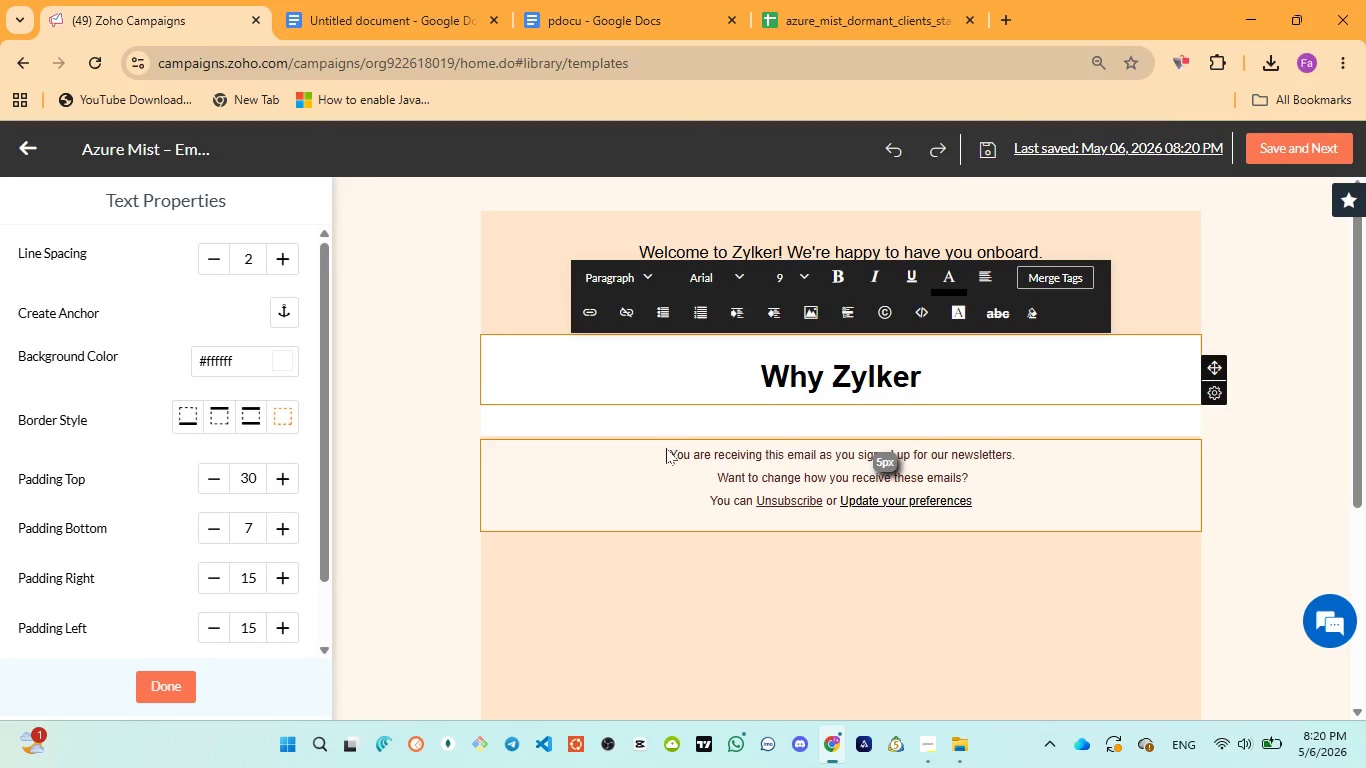 
left_click([666, 448])
 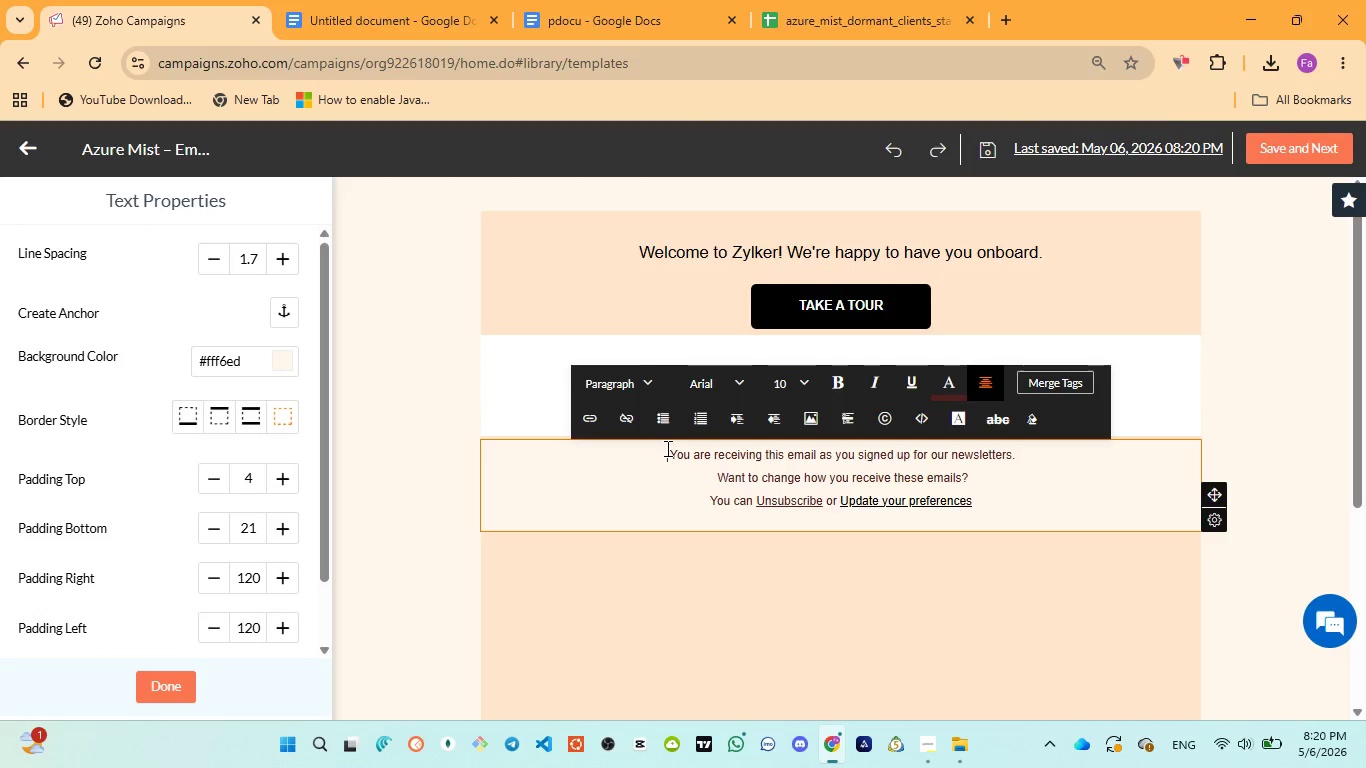 
key(Enter)
 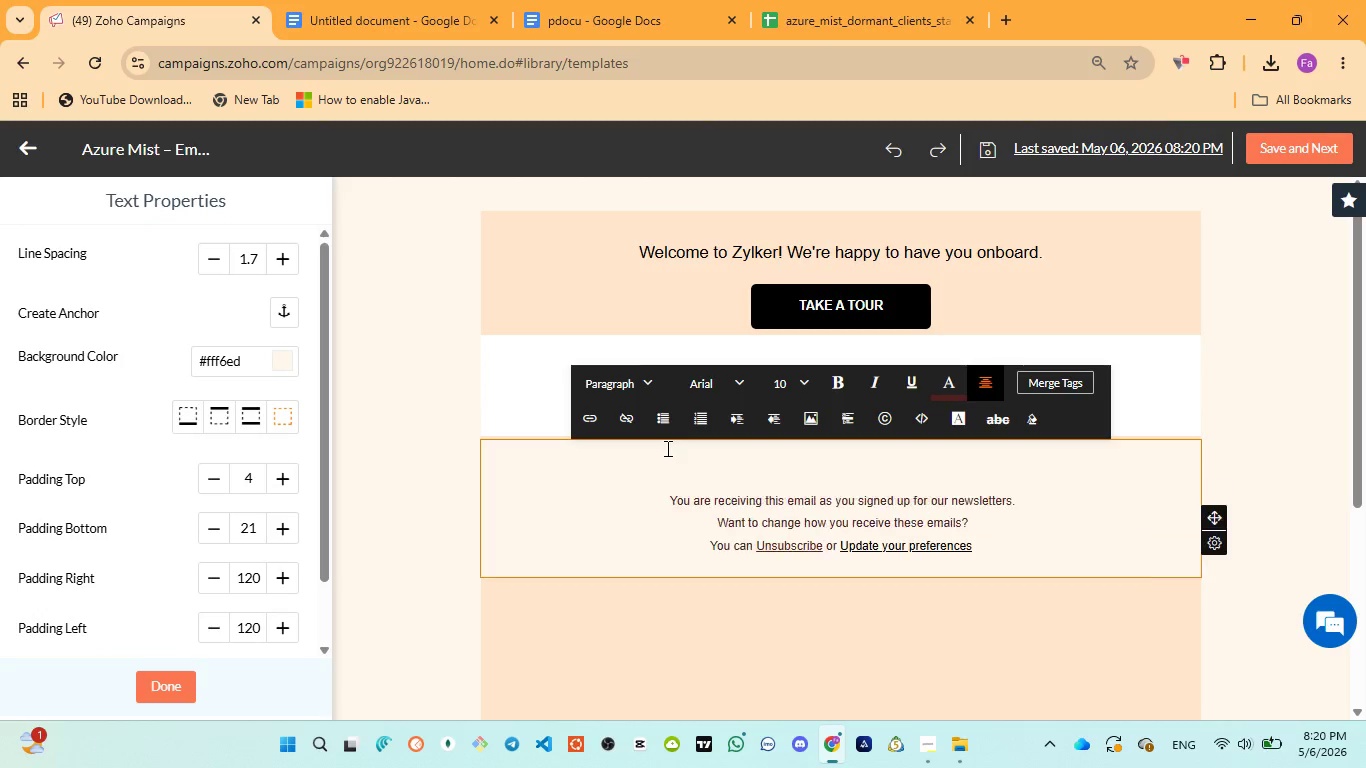 
key(Enter)
 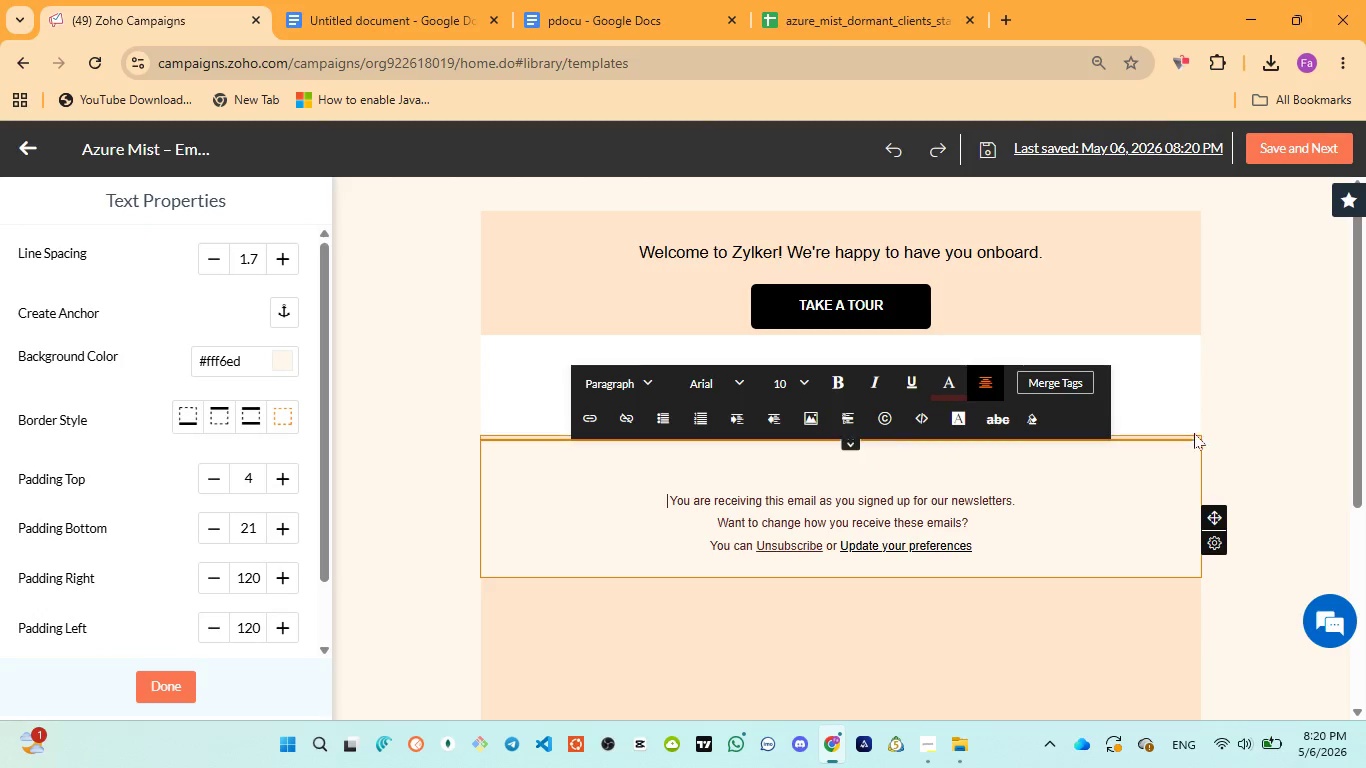 
left_click([1168, 400])
 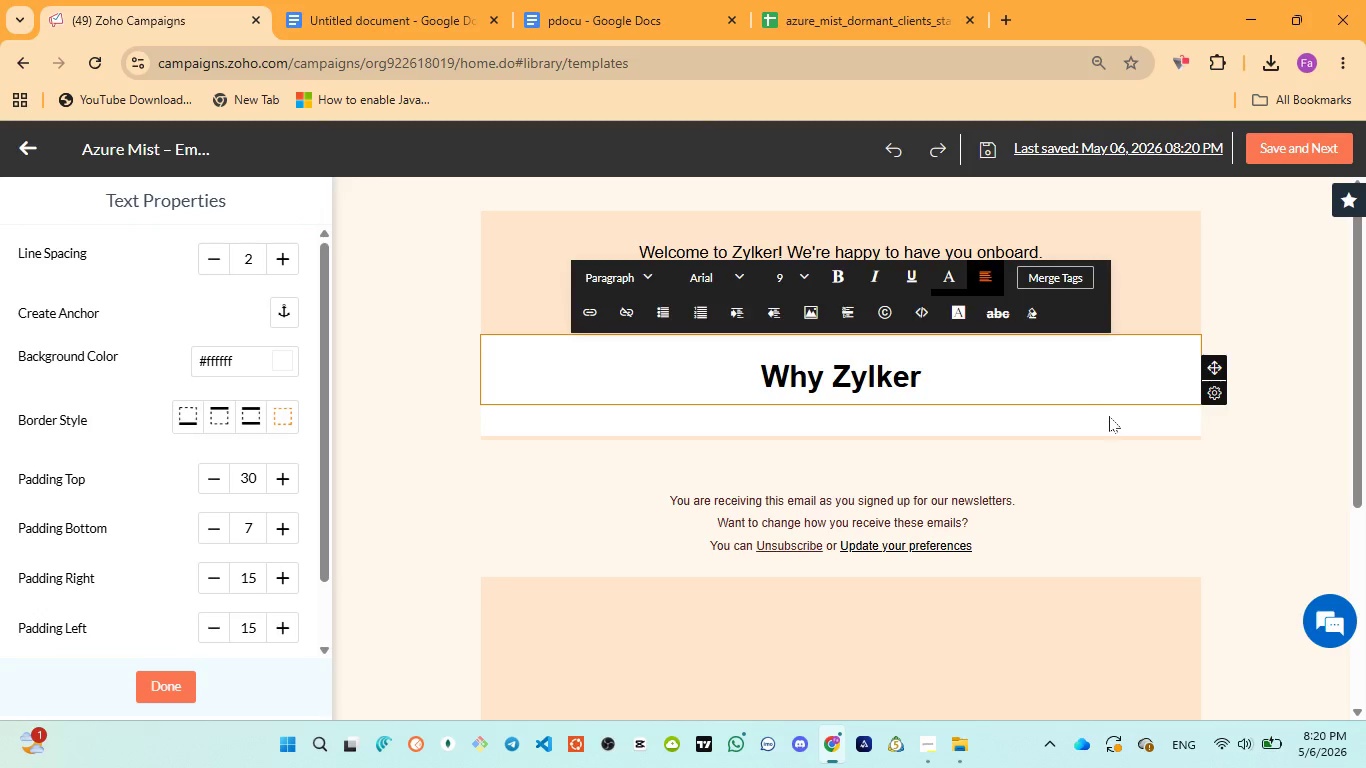 
left_click([1094, 423])
 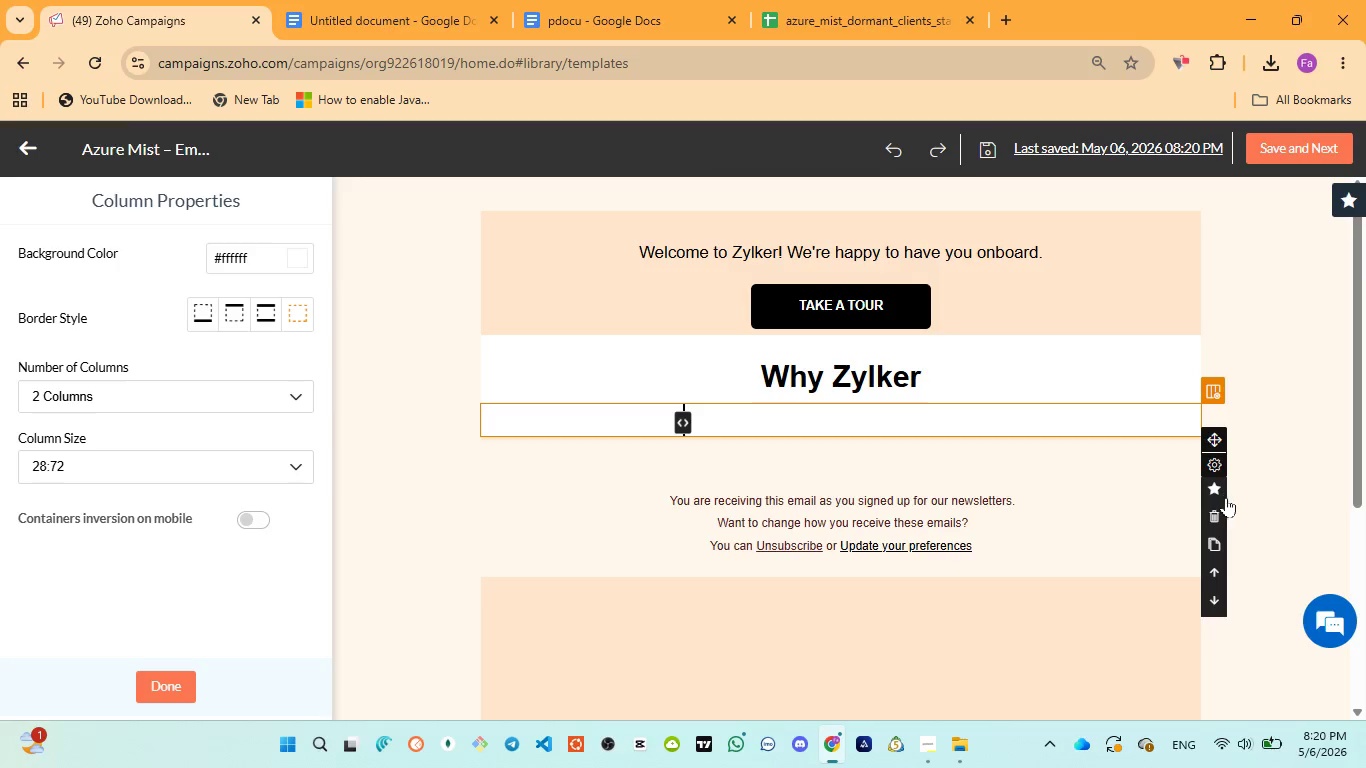 
left_click([1215, 508])
 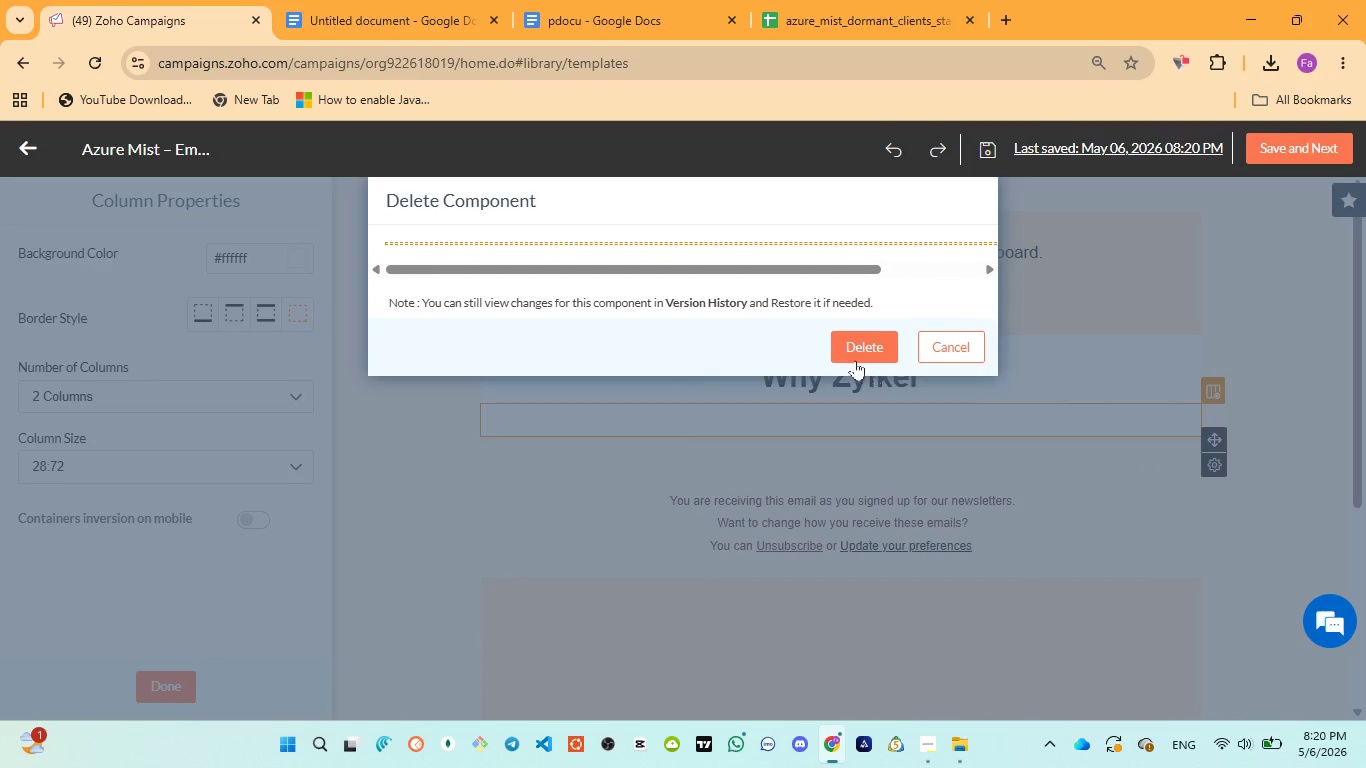 
left_click([861, 336])
 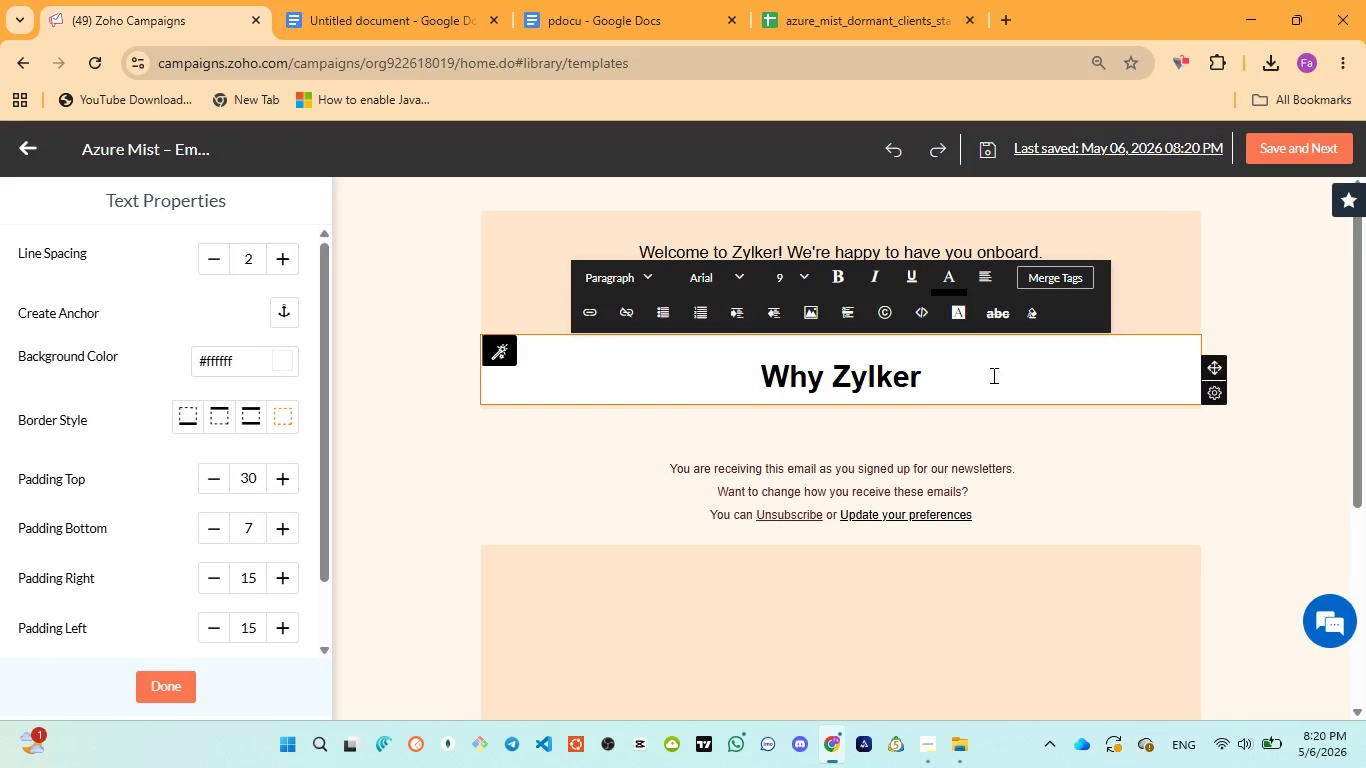 
left_click([1017, 375])
 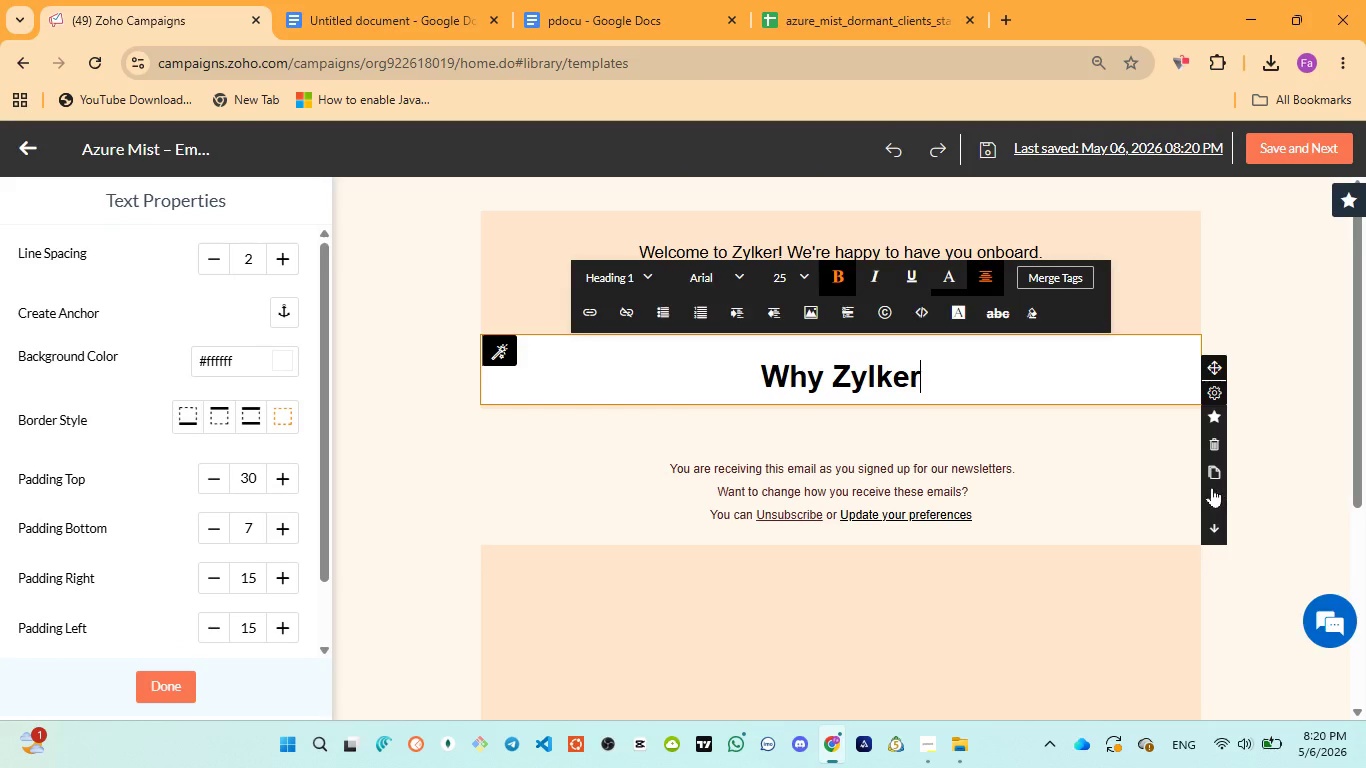 
left_click([1214, 496])
 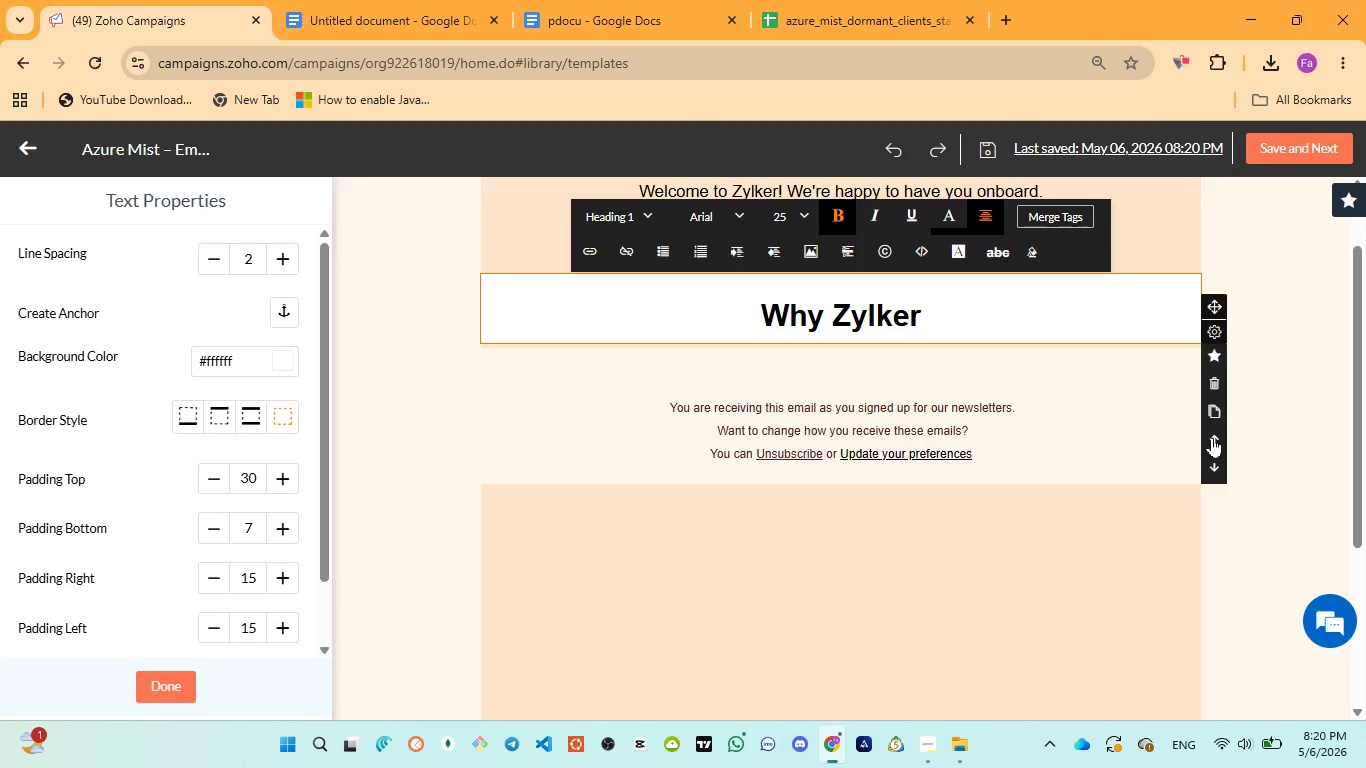 
left_click([1212, 431])
 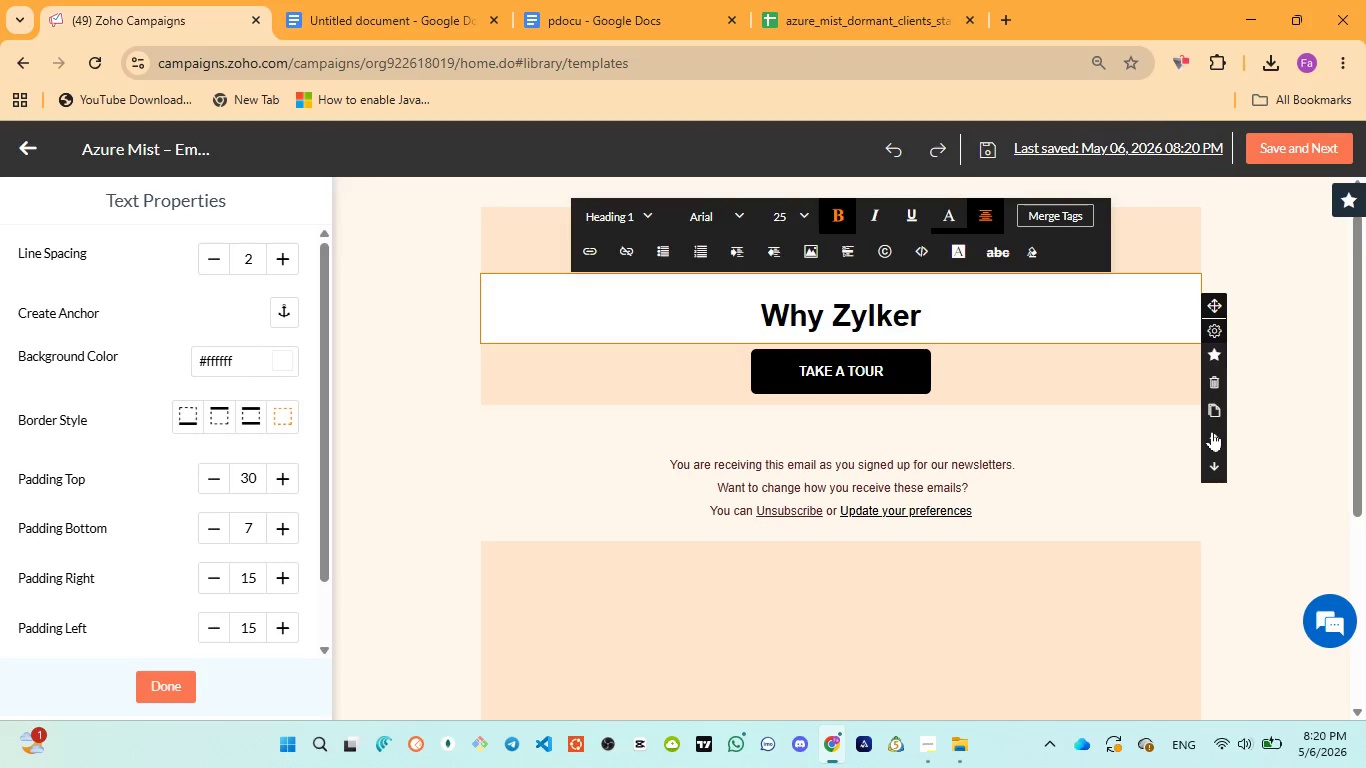 
left_click([1212, 431])
 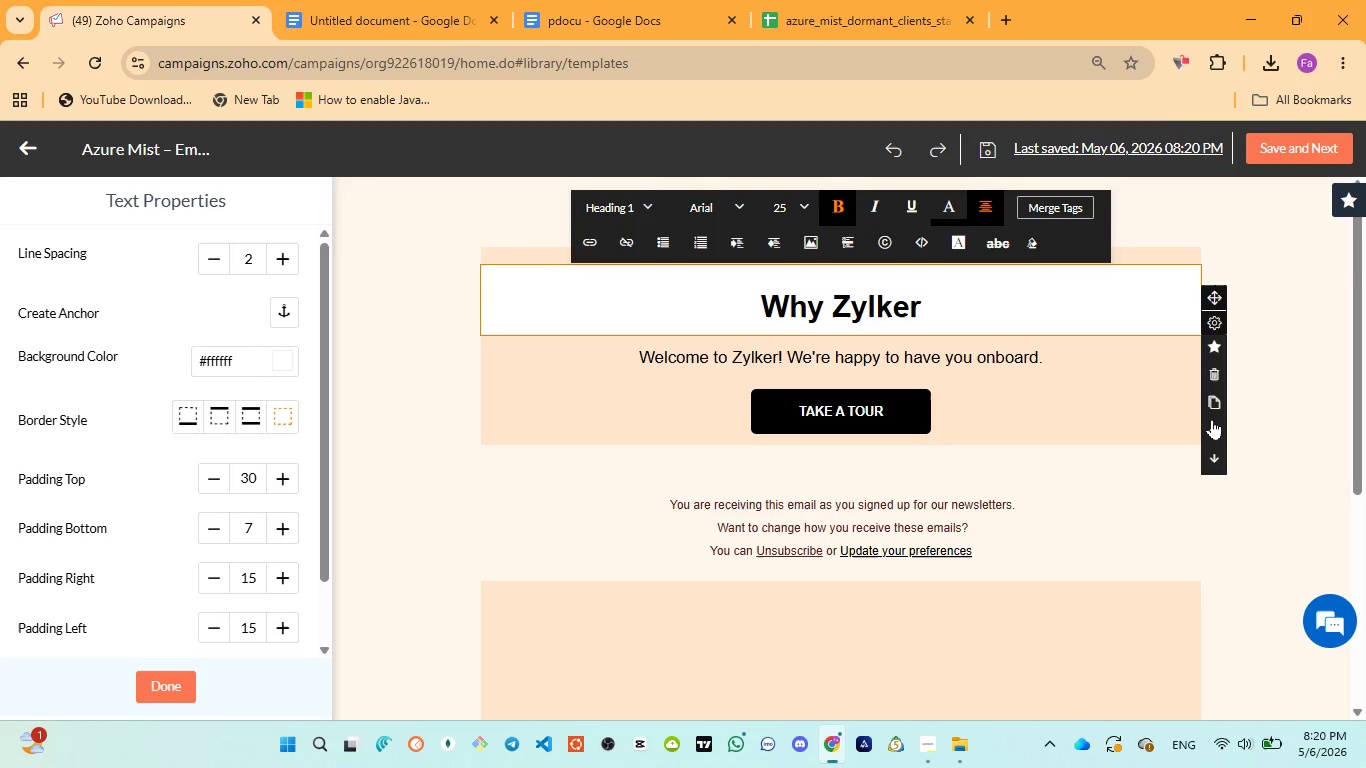 
left_click([1212, 420])
 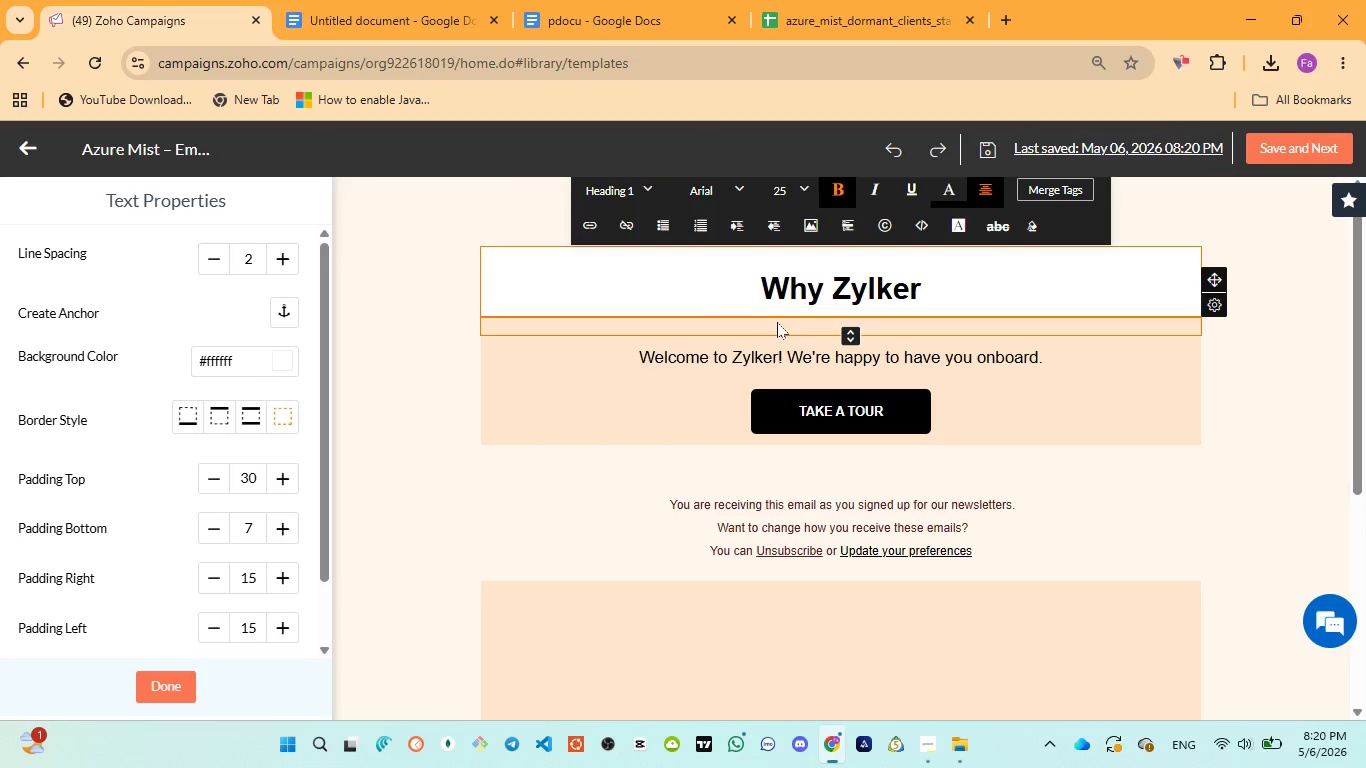 
left_click([777, 322])